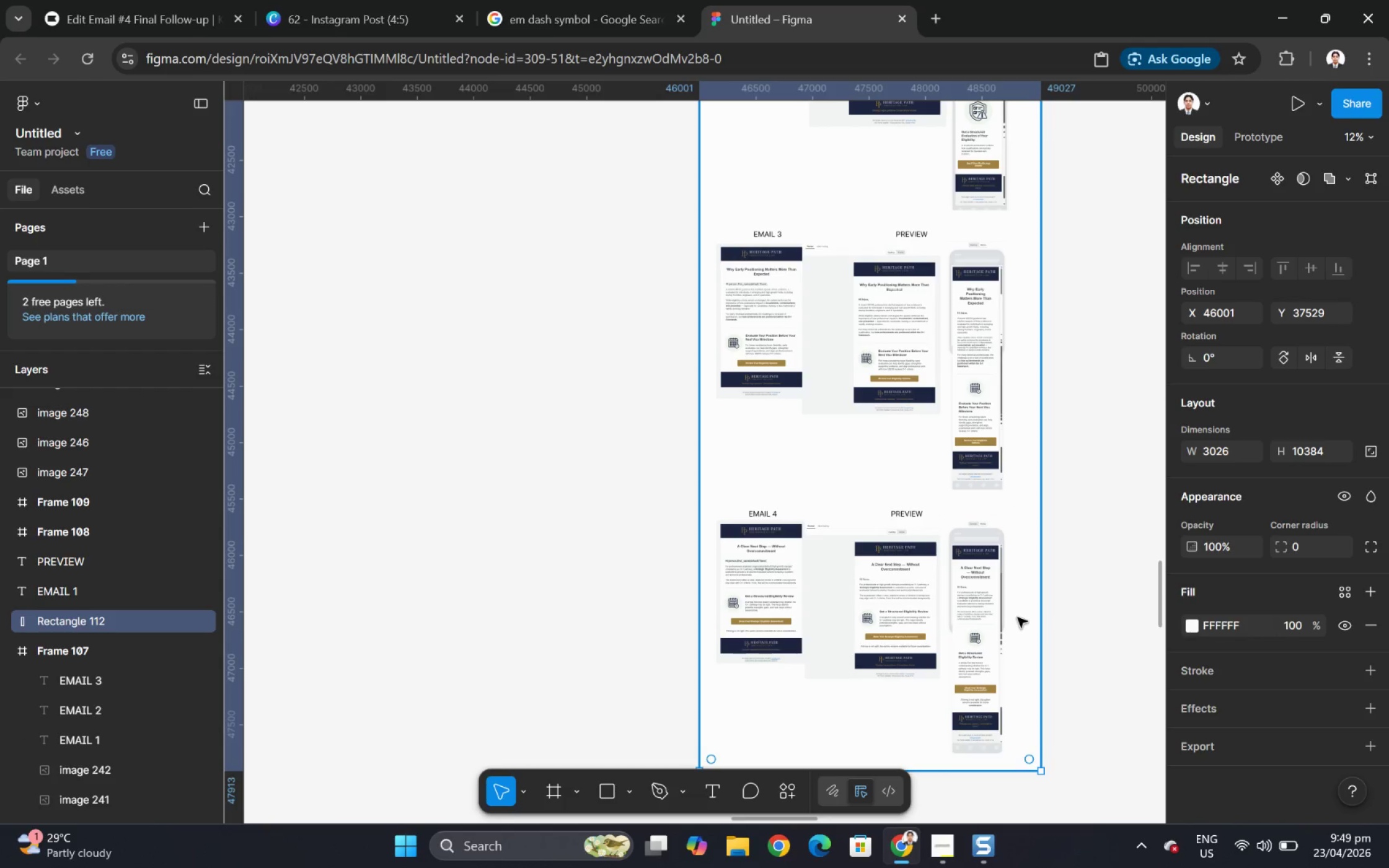 
scroll: coordinate [1020, 612], scroll_direction: up, amount: 4.0
 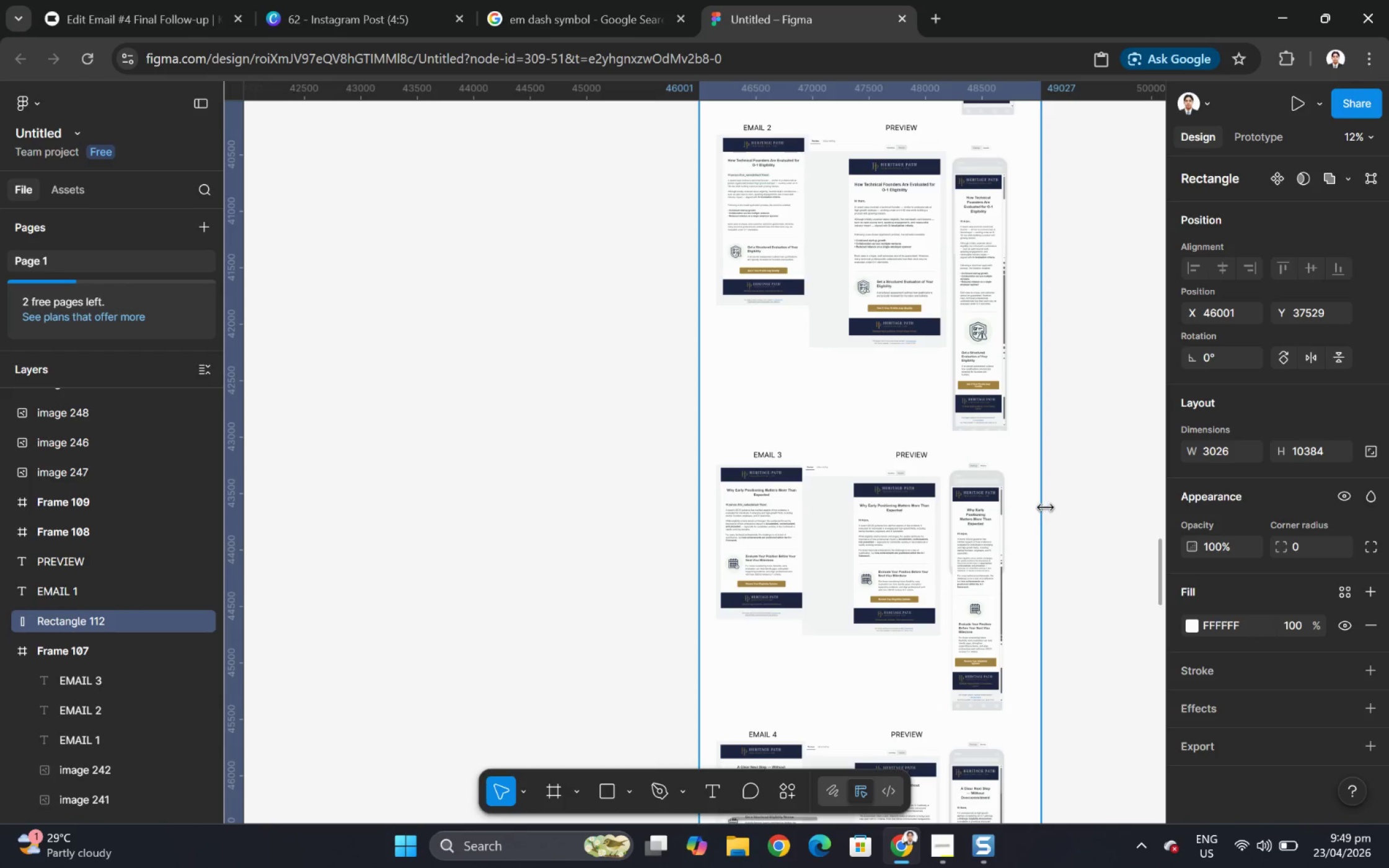 
left_click_drag(start_coordinate=[1045, 507], to_coordinate=[1023, 507])
 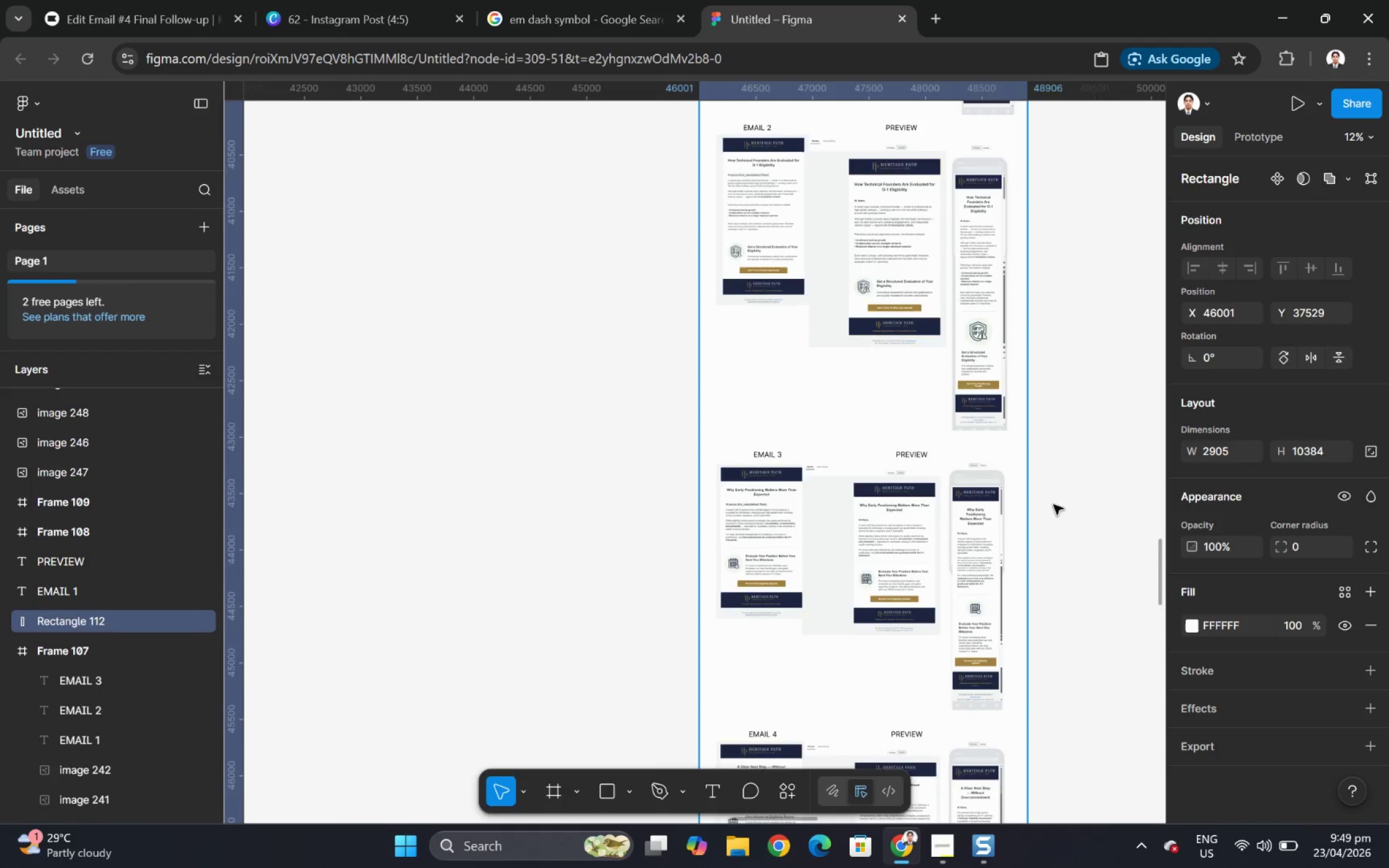 
scroll: coordinate [1057, 510], scroll_direction: up, amount: 8.0
 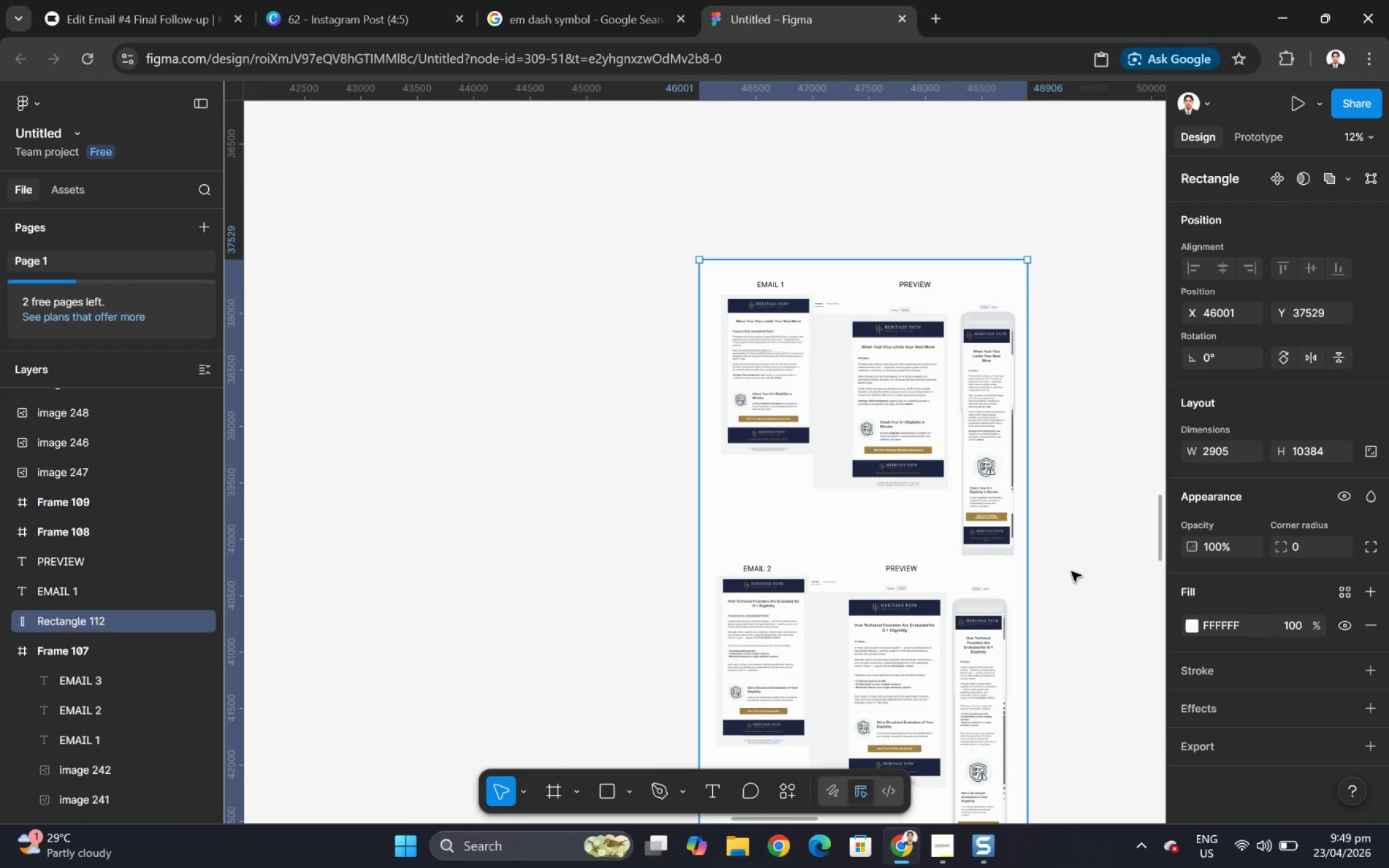 
left_click([1071, 570])
 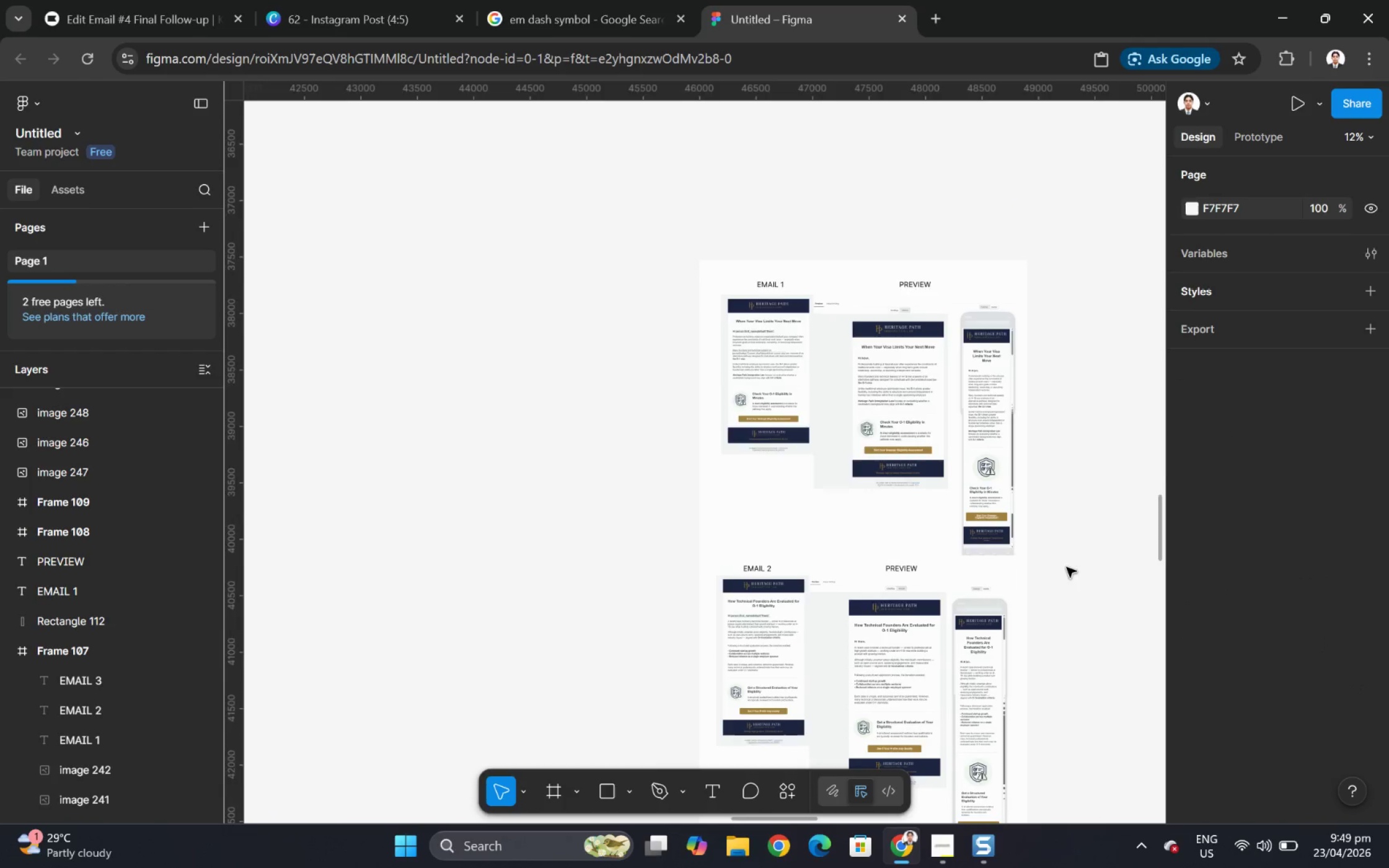 
scroll: coordinate [1054, 560], scroll_direction: down, amount: 9.0
 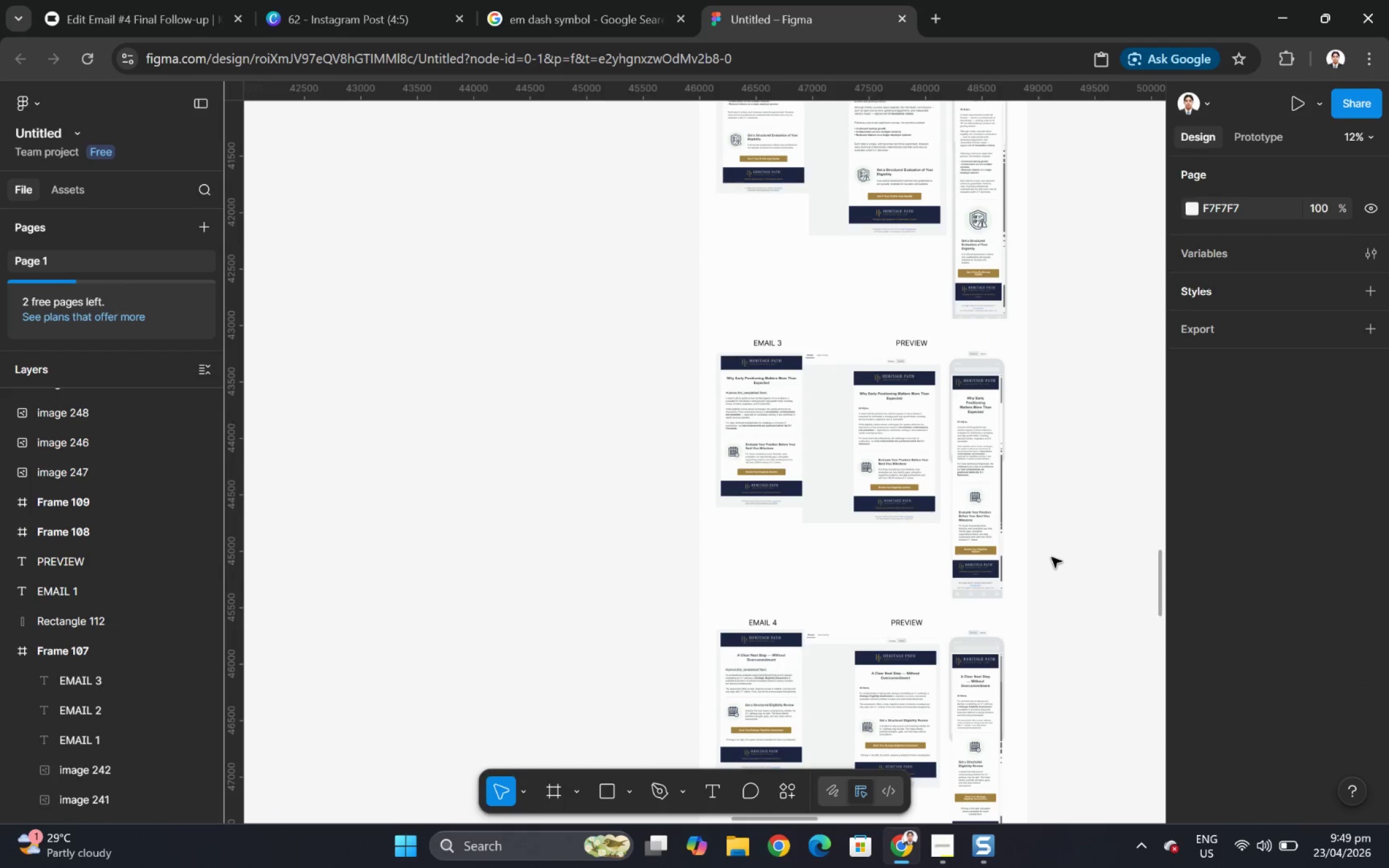 
scroll: coordinate [1032, 545], scroll_direction: up, amount: 8.0
 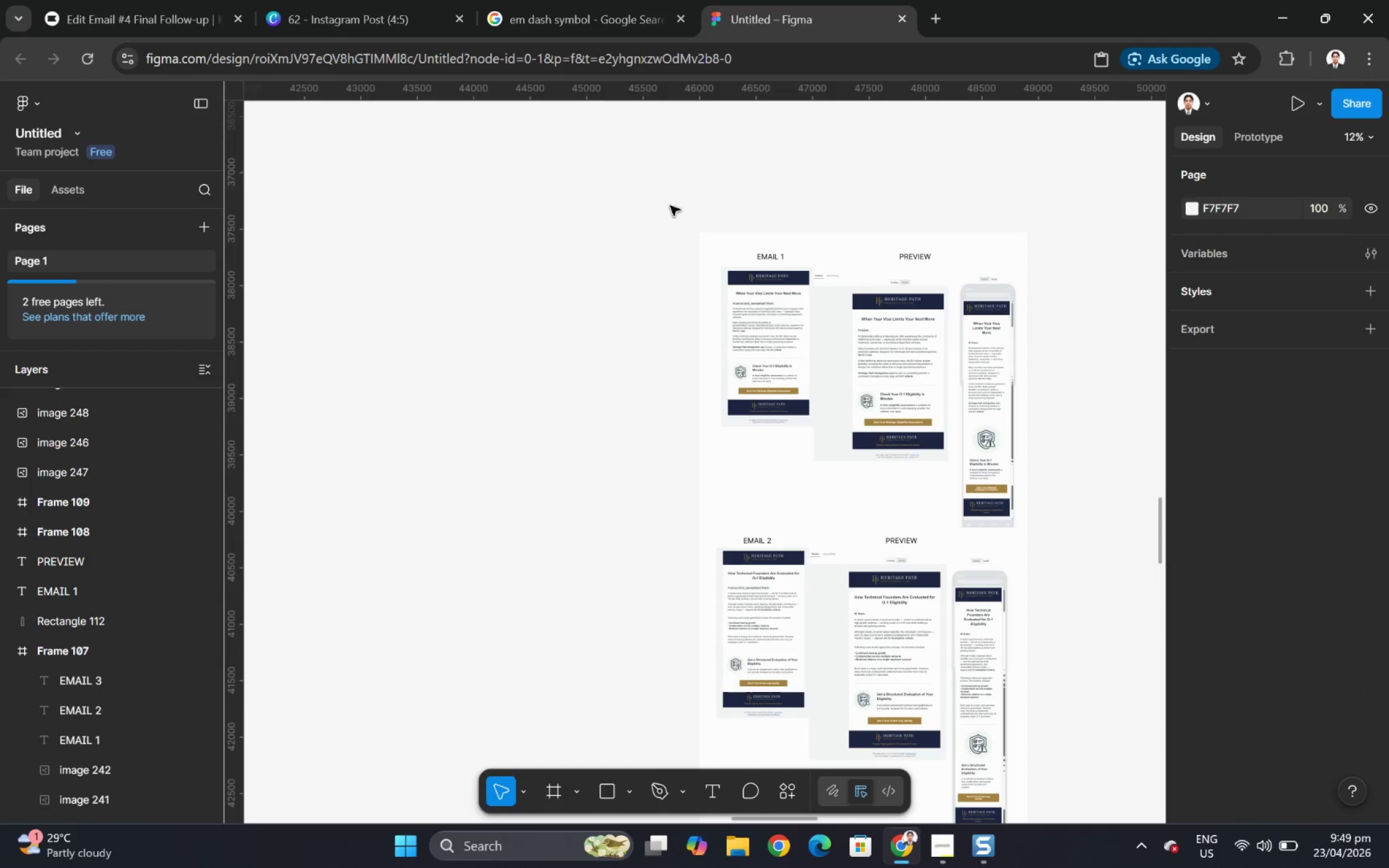 
left_click_drag(start_coordinate=[668, 193], to_coordinate=[1066, 601])
 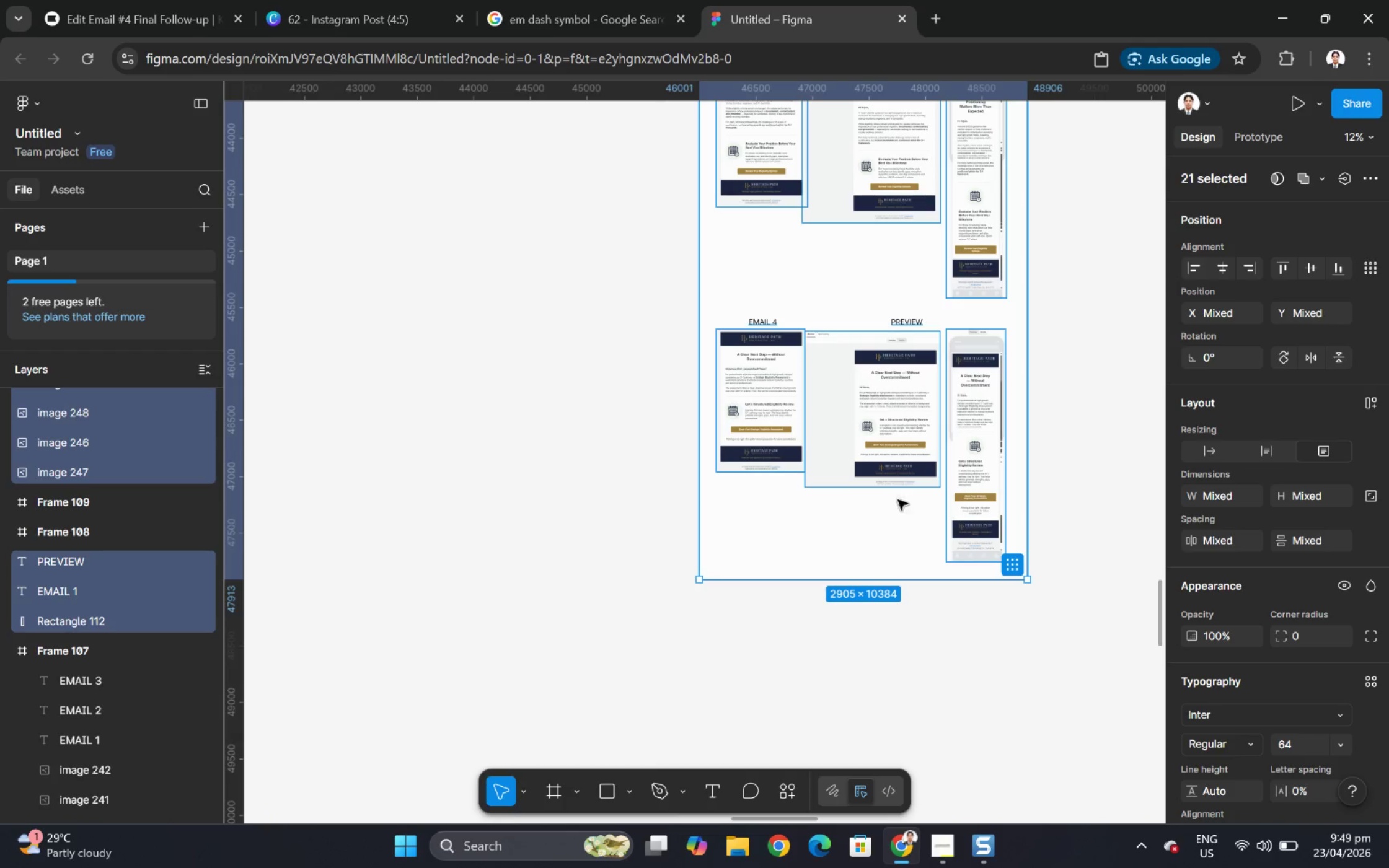 
right_click([860, 515])
 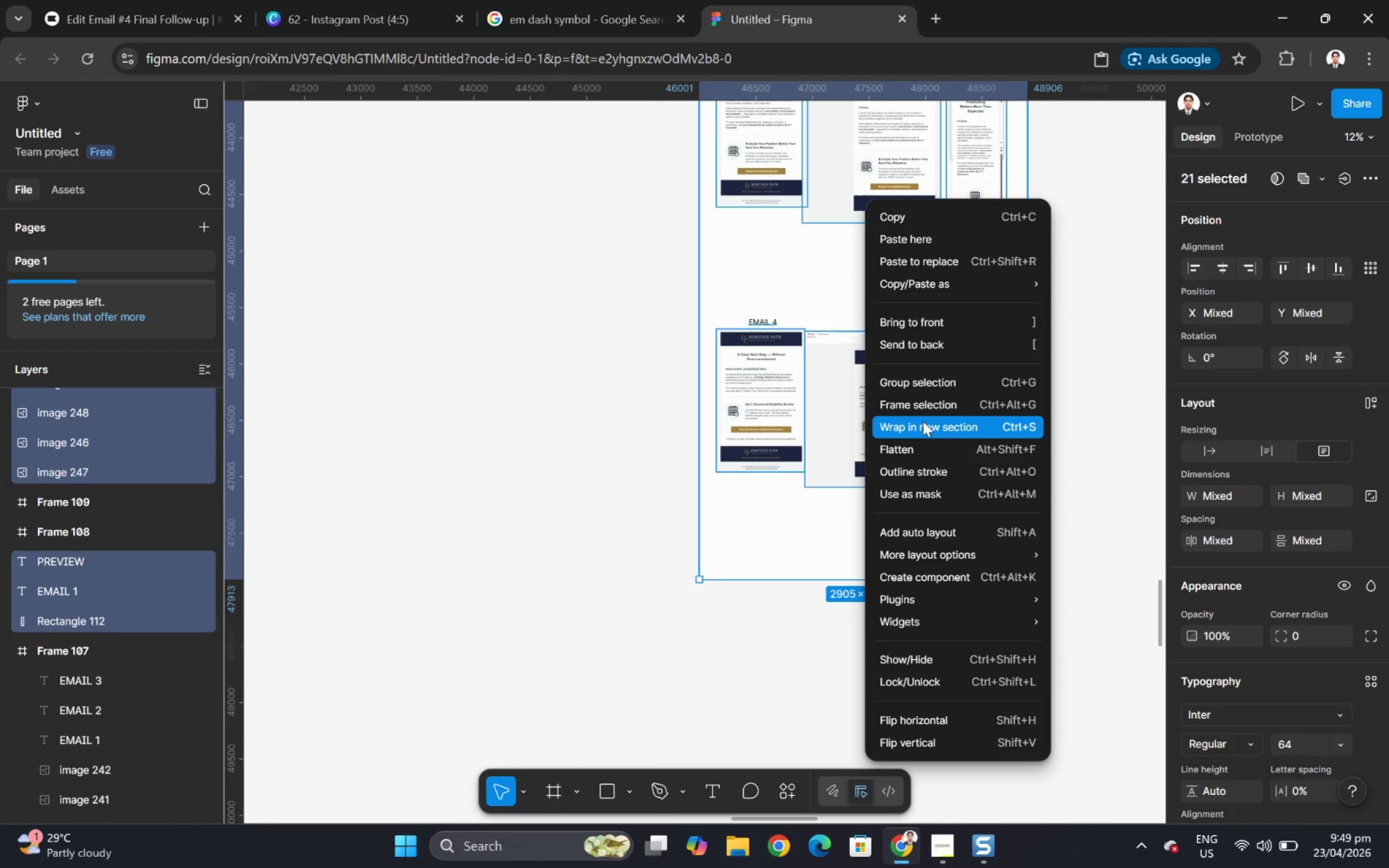 
left_click([923, 413])
 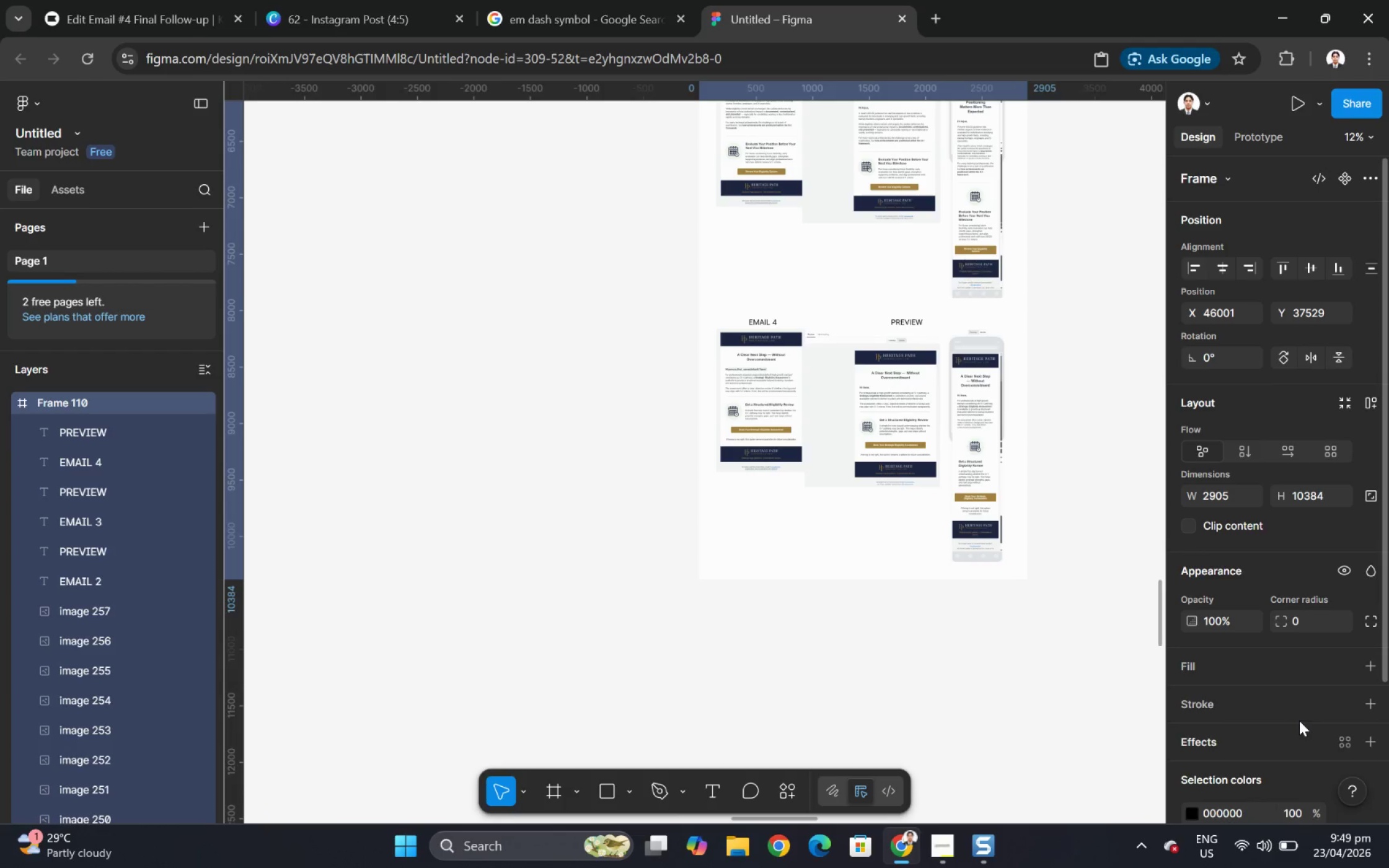 
left_click([834, 588])
 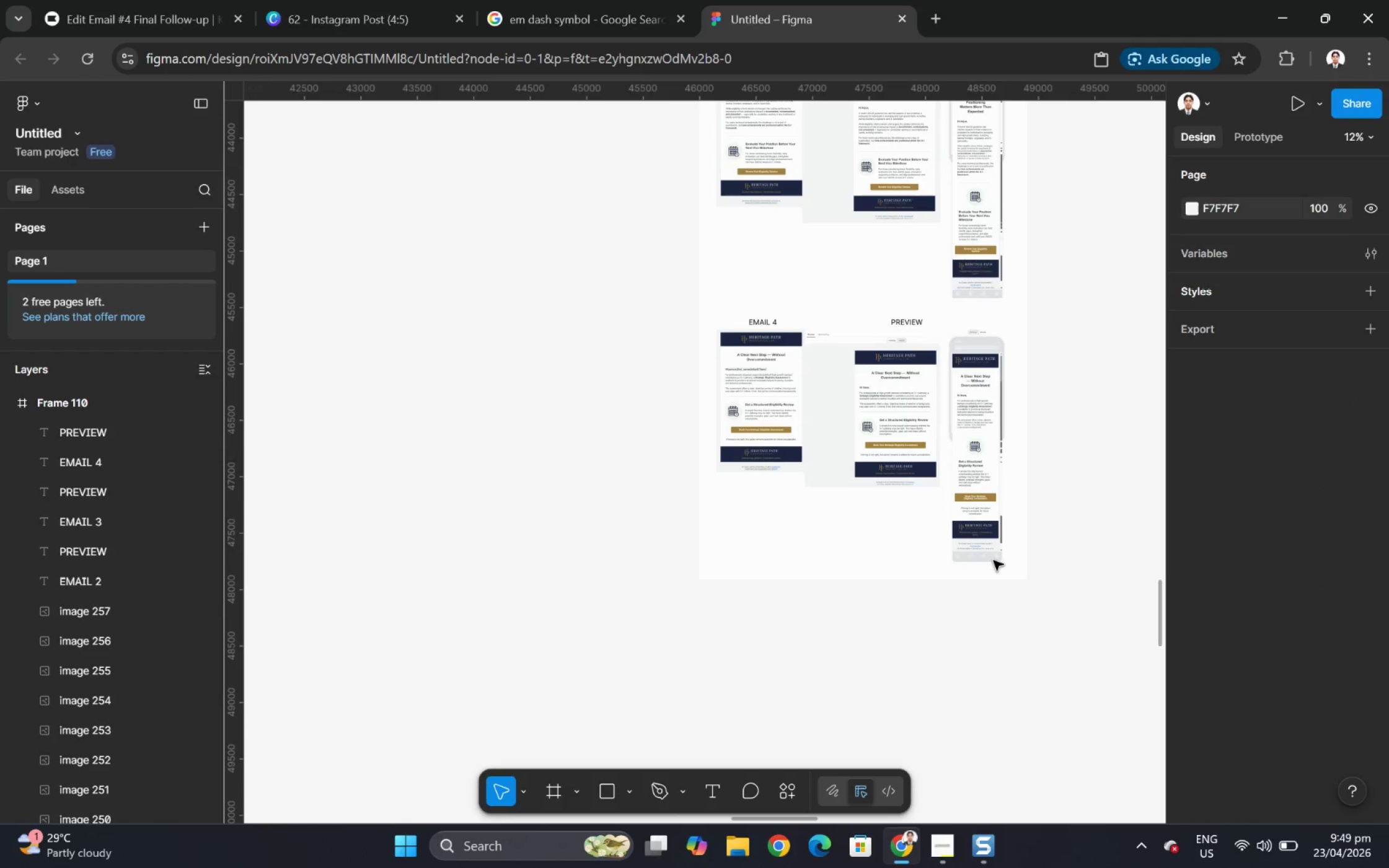 
scroll: coordinate [1290, 701], scroll_direction: down, amount: 2.0
 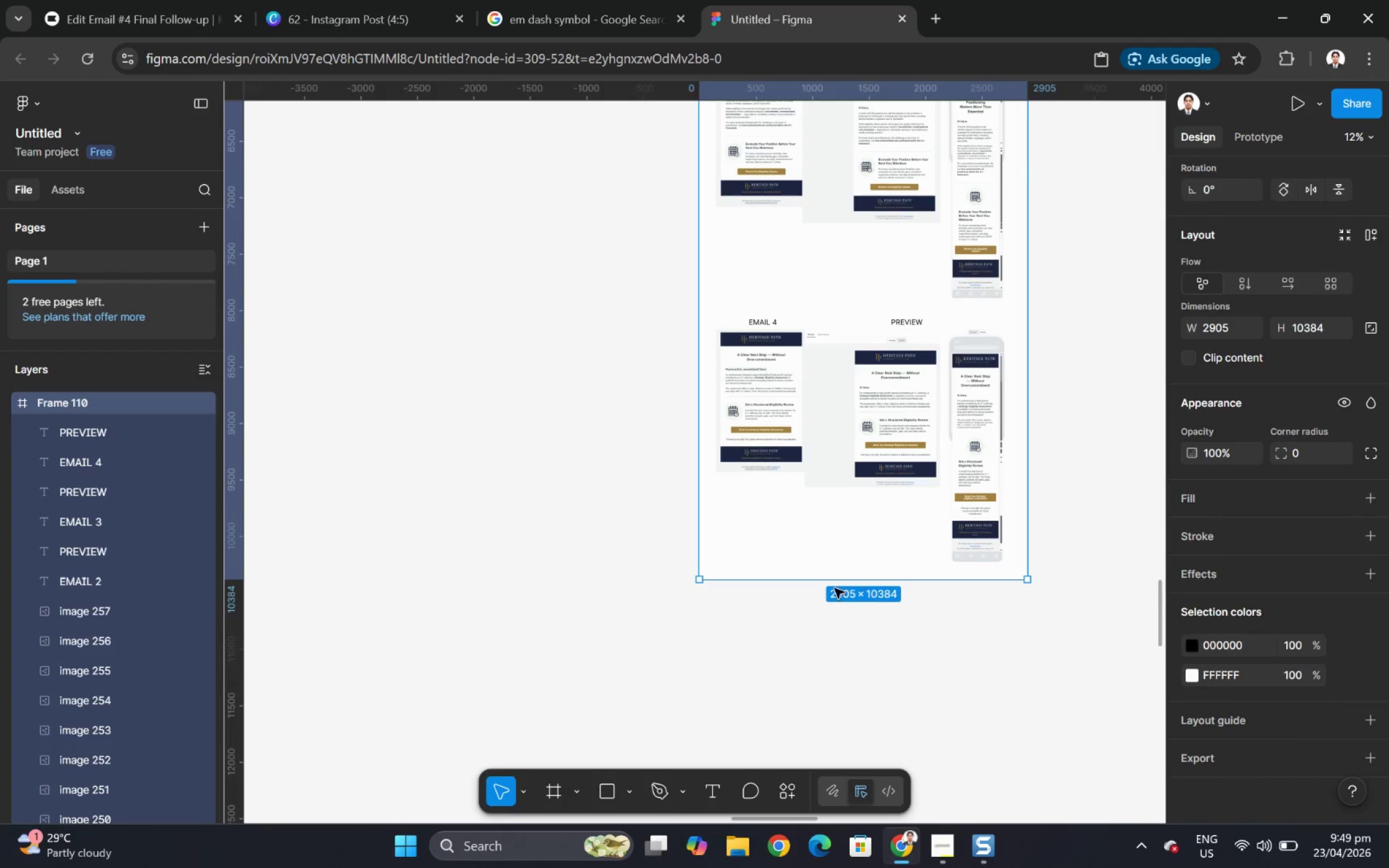 
left_click([855, 553])
 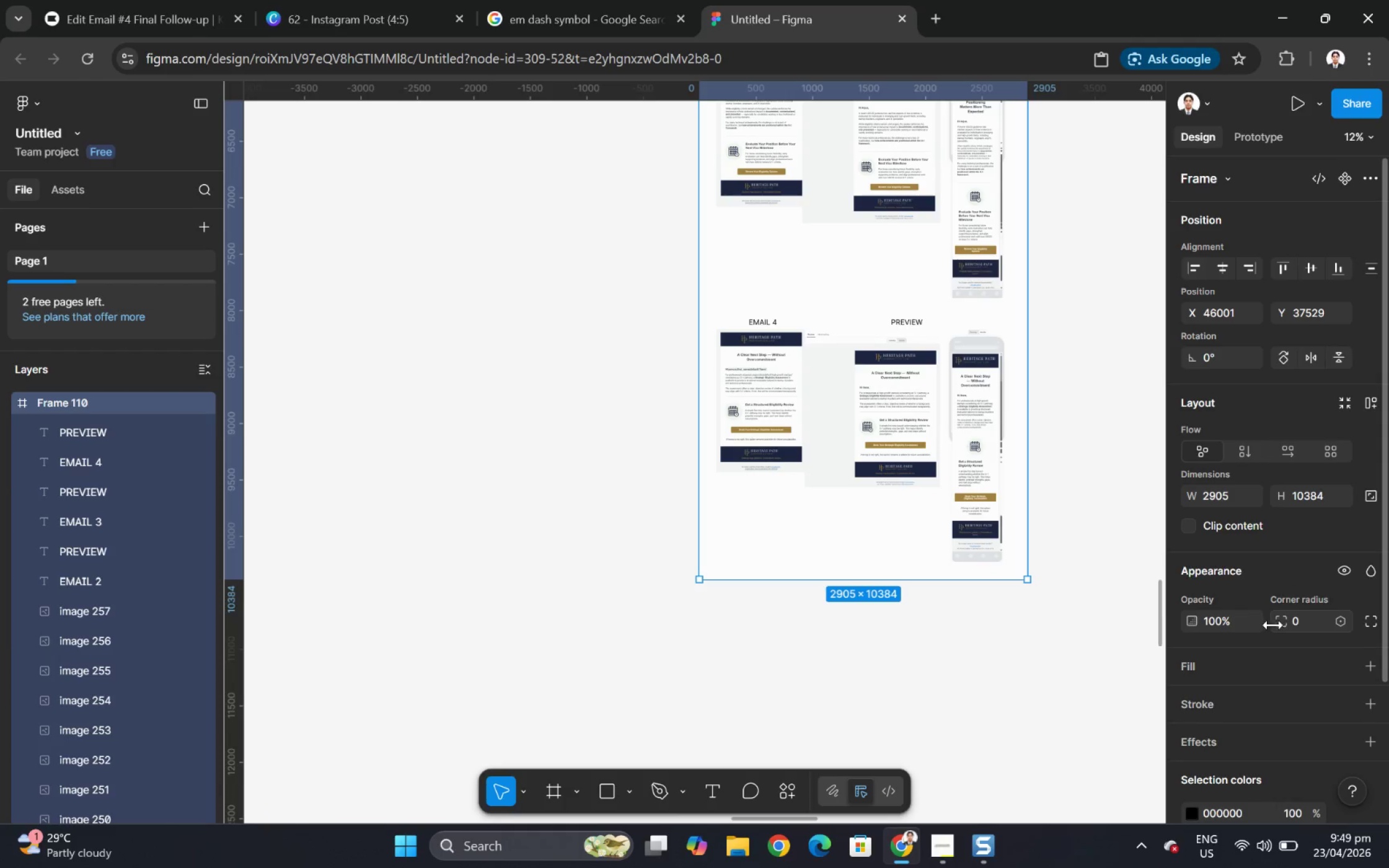 
scroll: coordinate [1339, 628], scroll_direction: down, amount: 4.0
 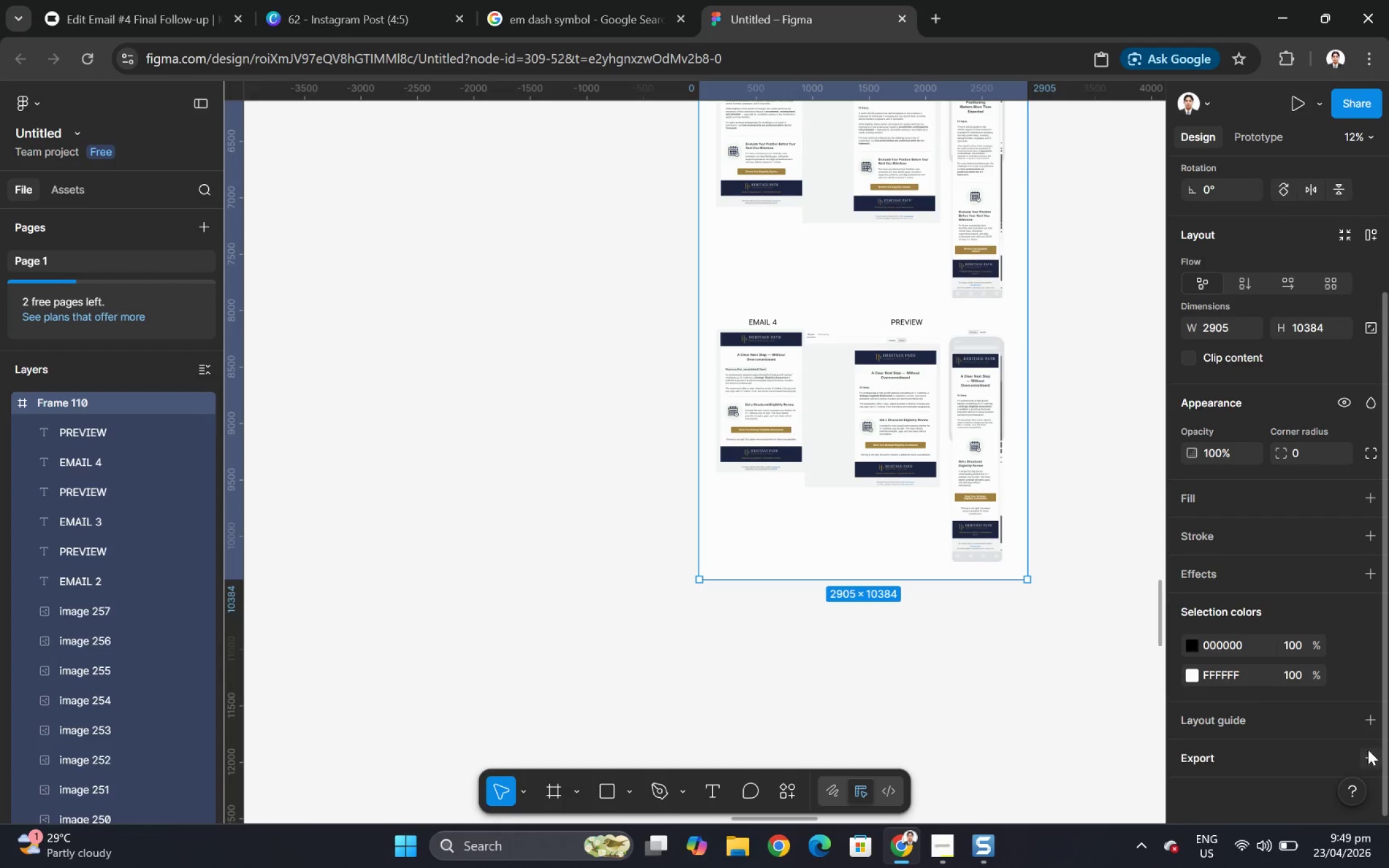 
left_click([1372, 755])
 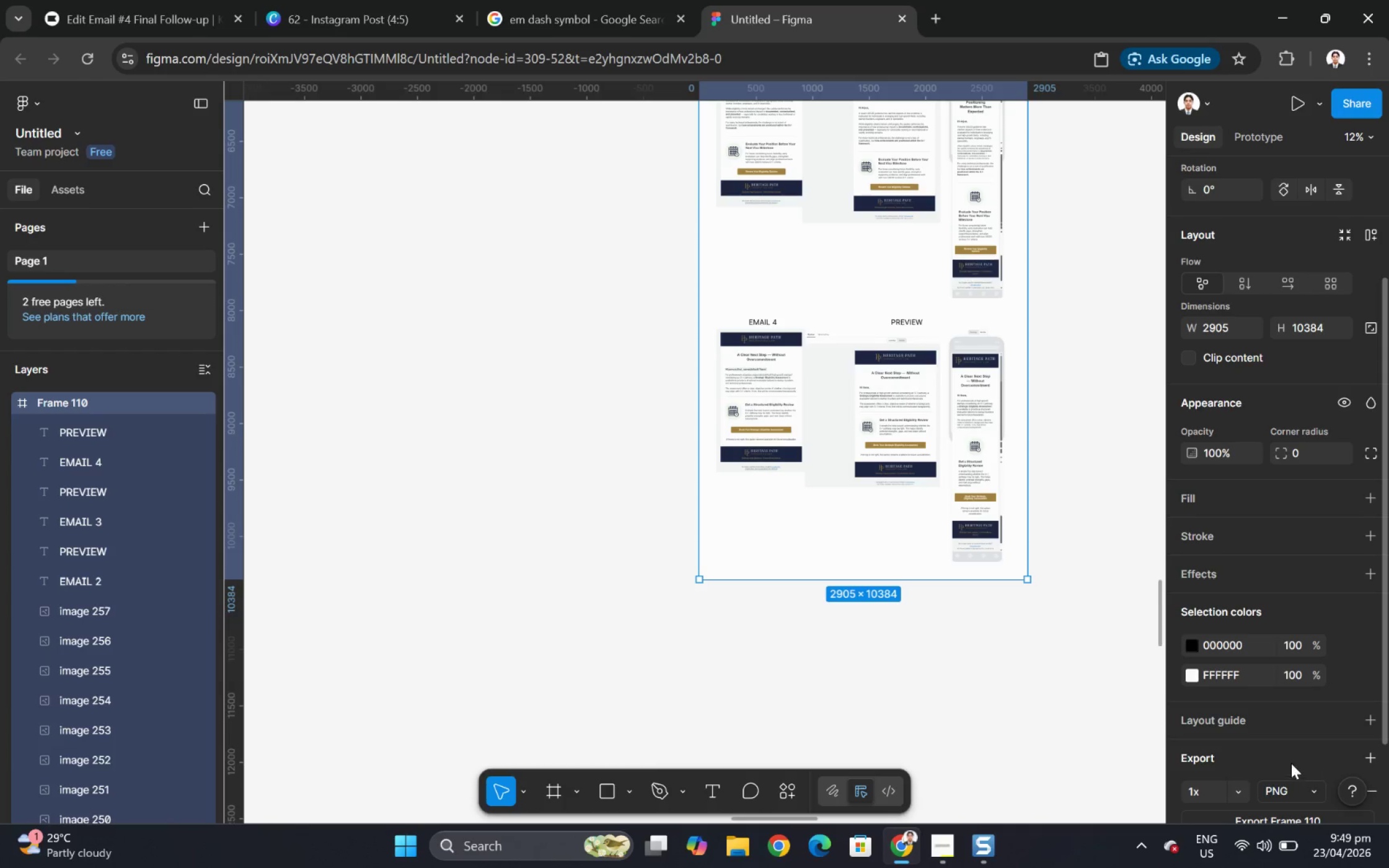 
scroll: coordinate [1292, 727], scroll_direction: down, amount: 3.0
 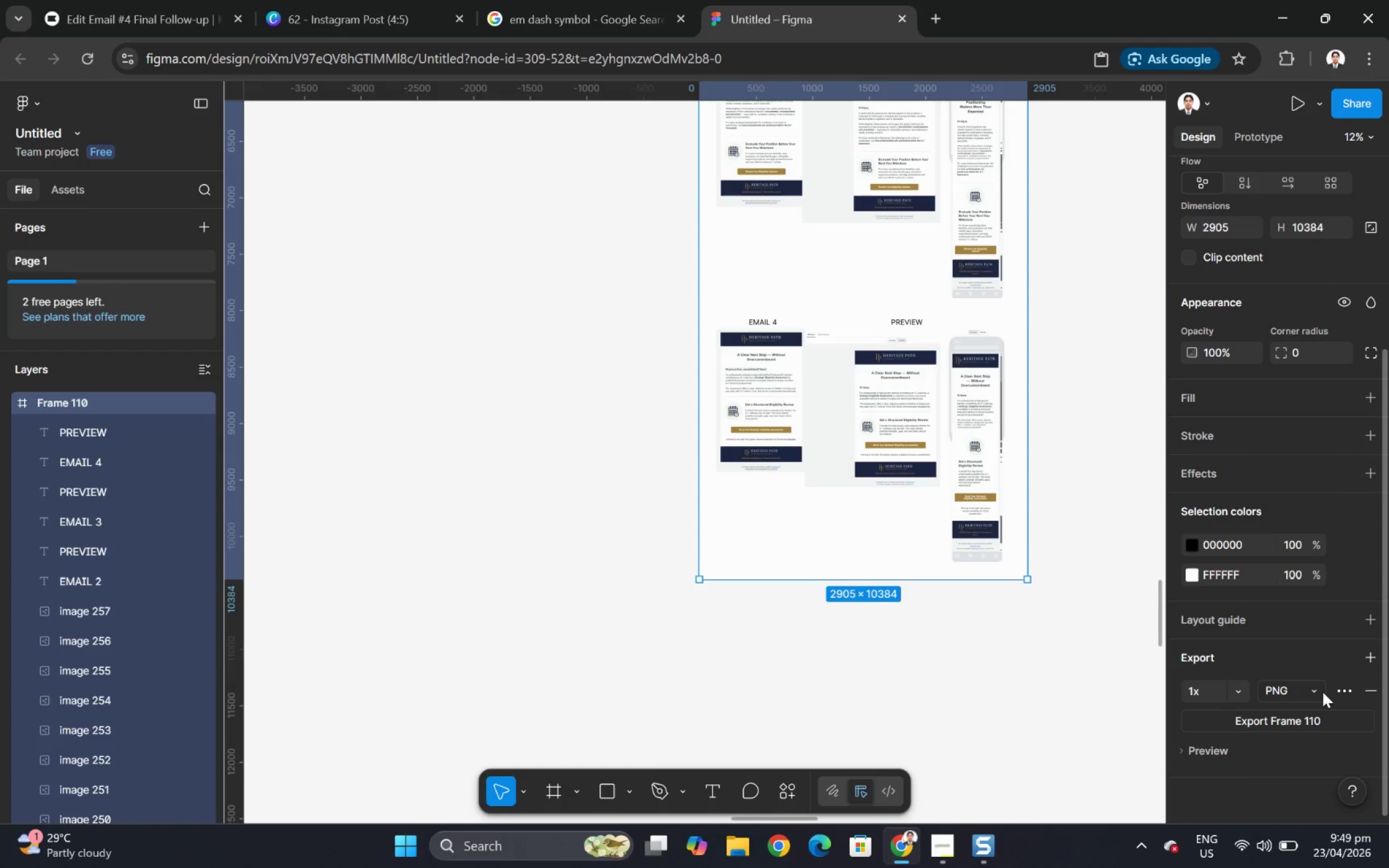 
left_click([1322, 691])
 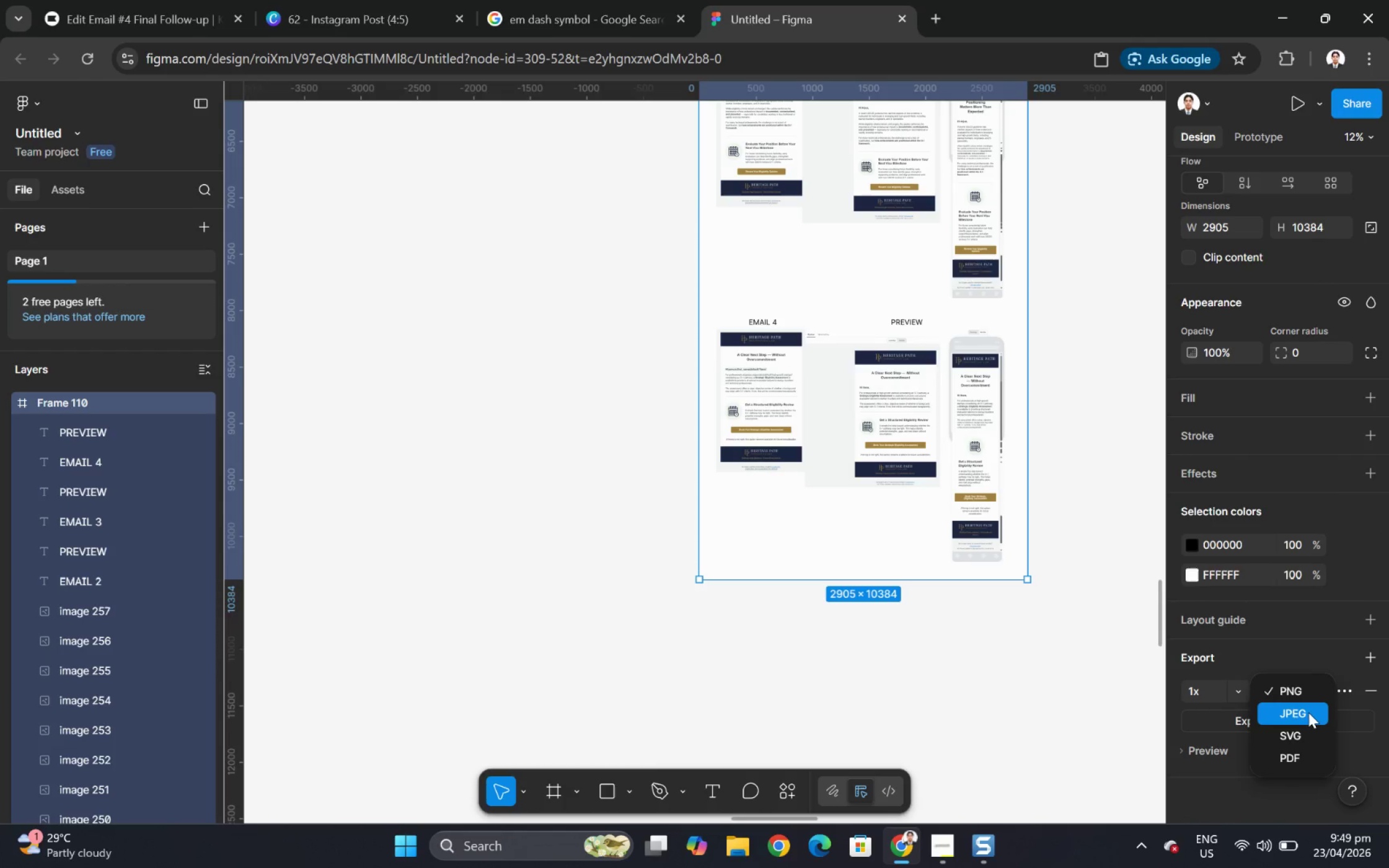 
wait(5.86)
 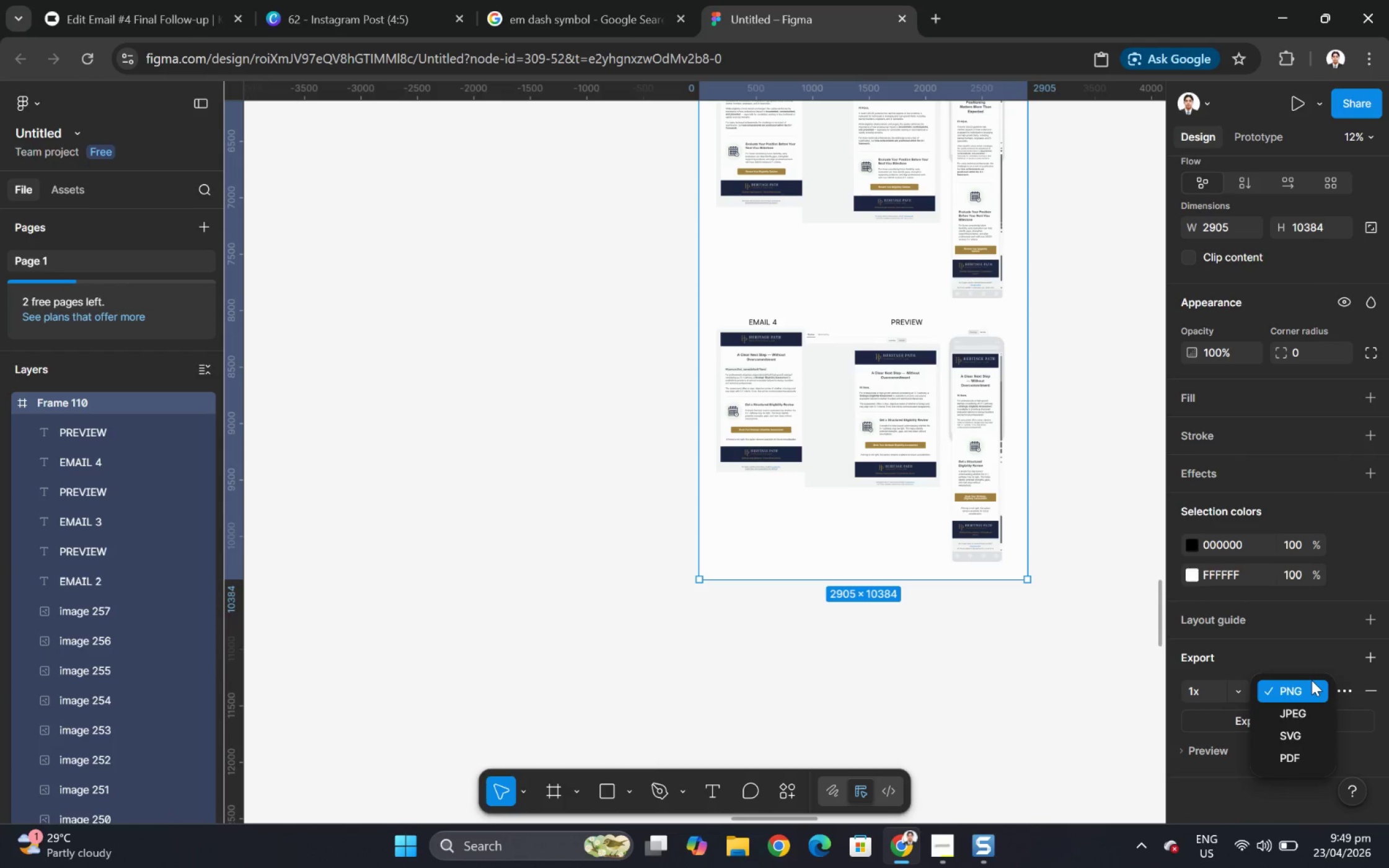 
left_click([1312, 753])
 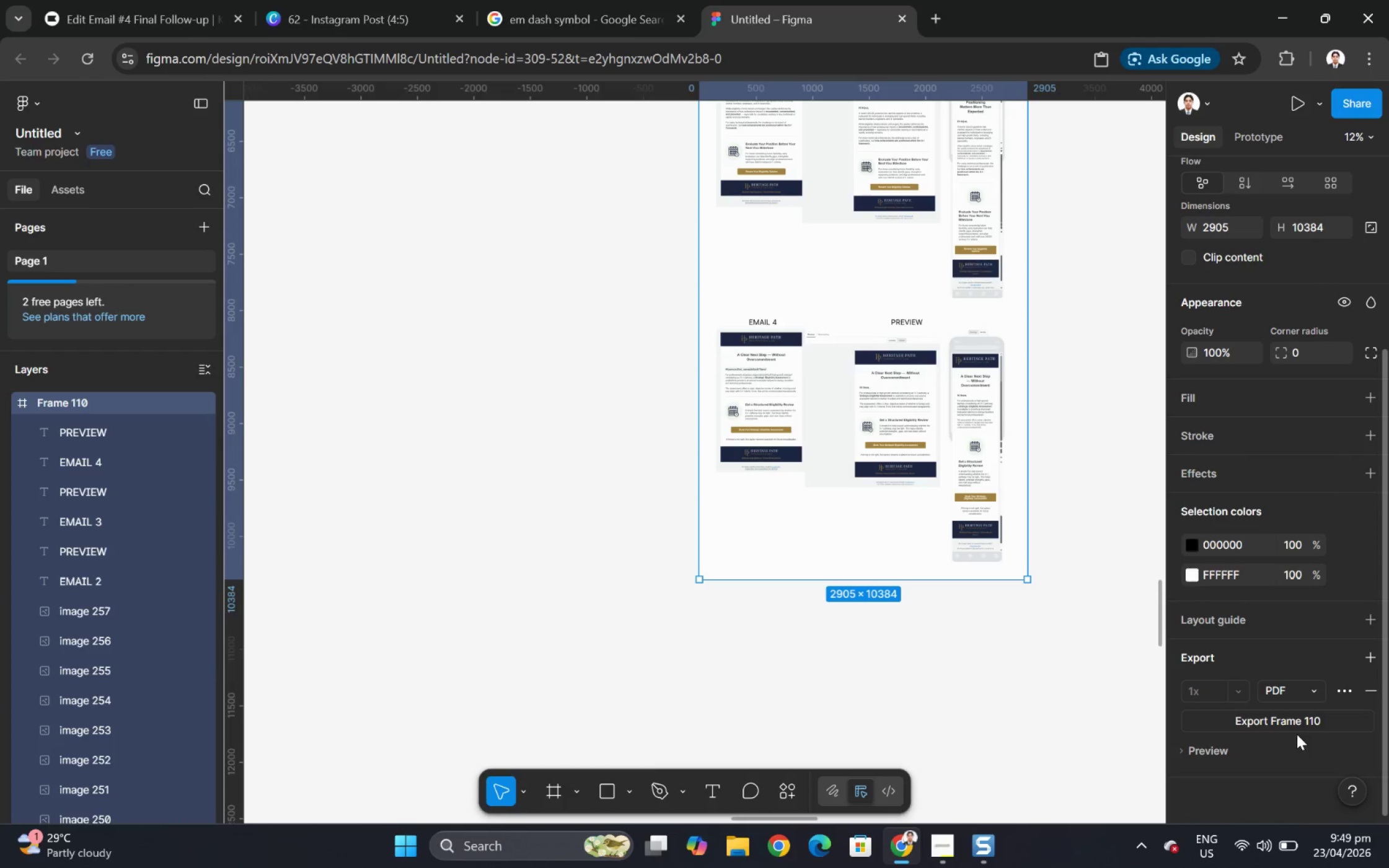 
scroll: coordinate [1289, 732], scroll_direction: down, amount: 3.0
 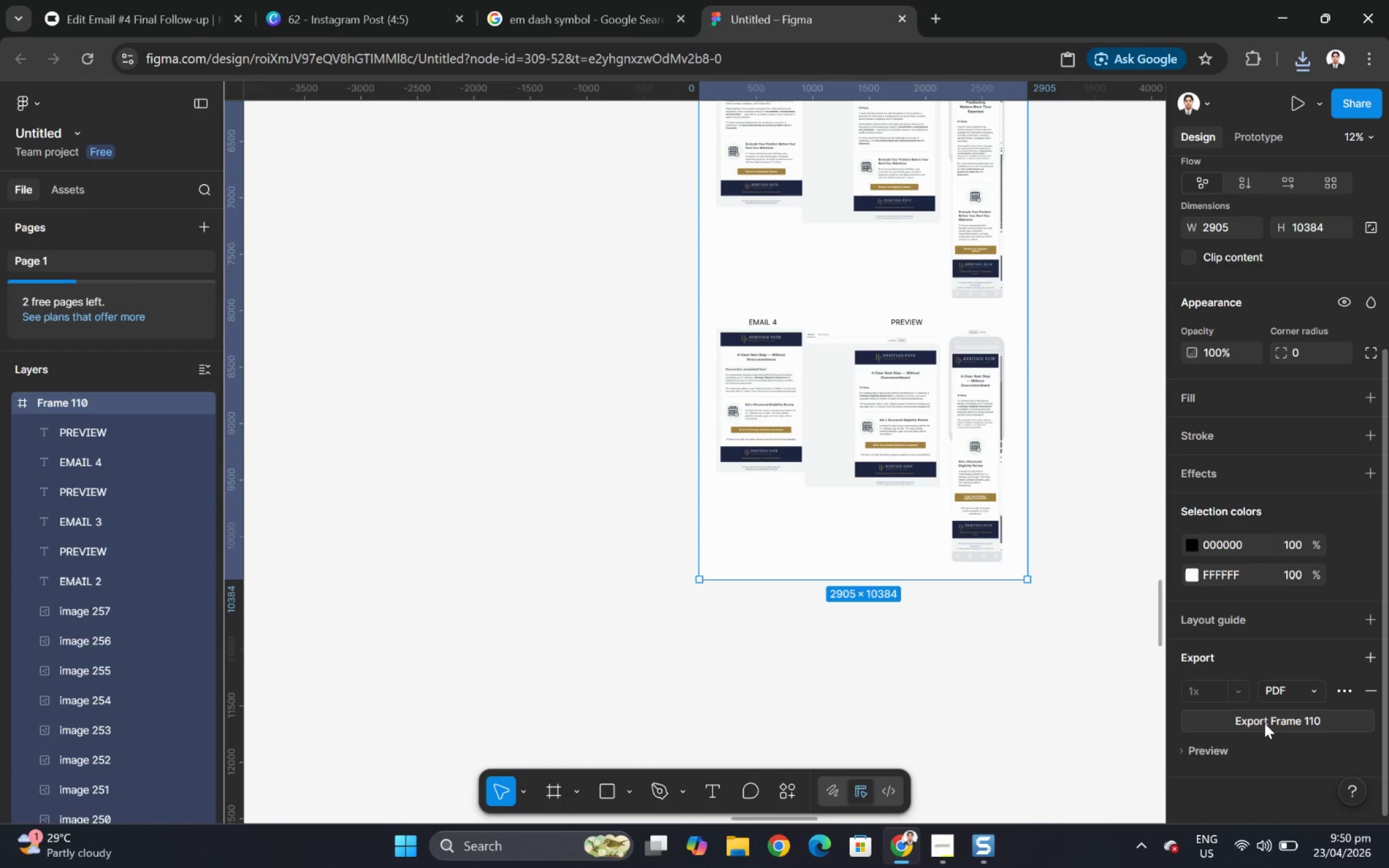 
wait(24.28)
 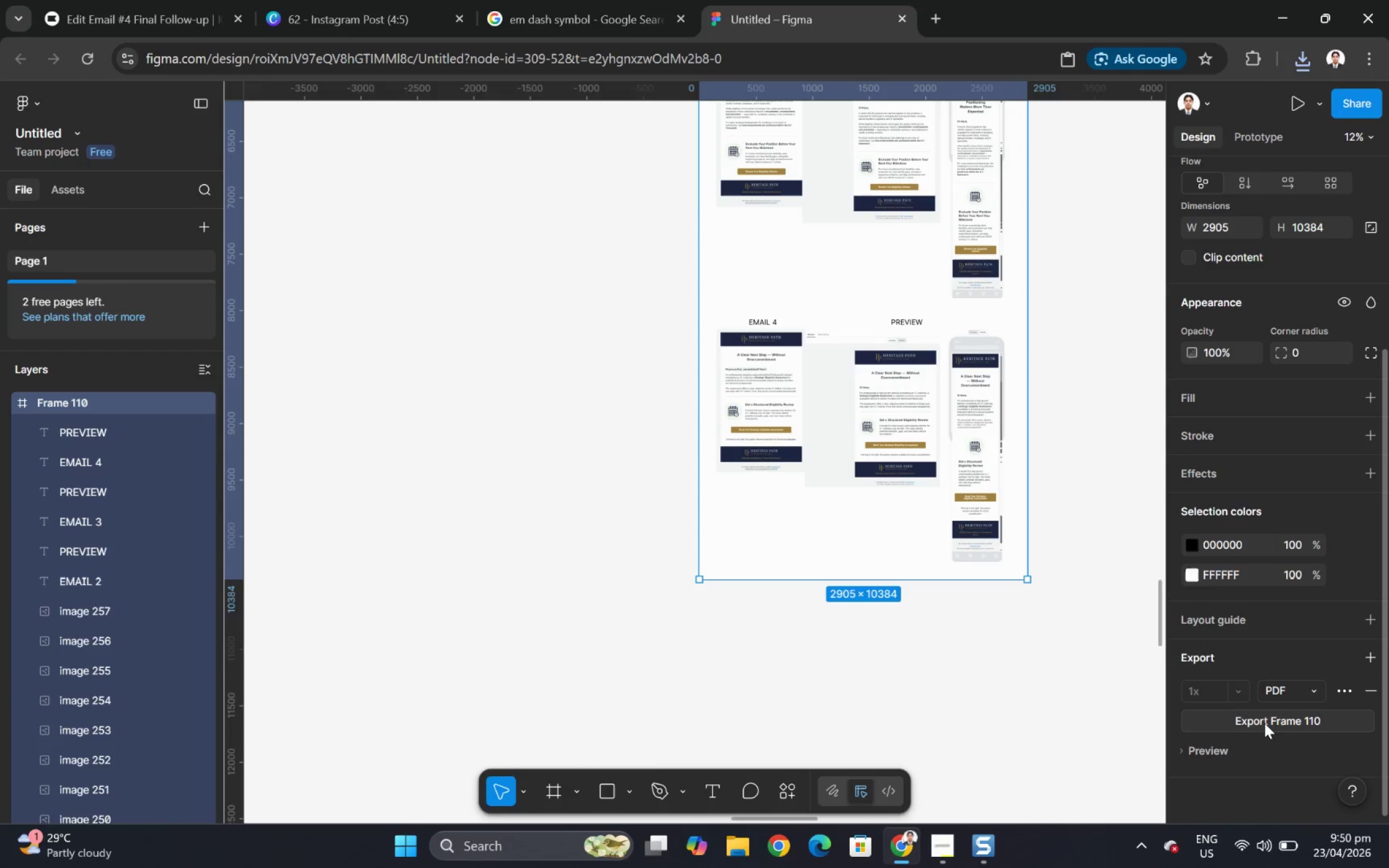 
left_click([1343, 146])
 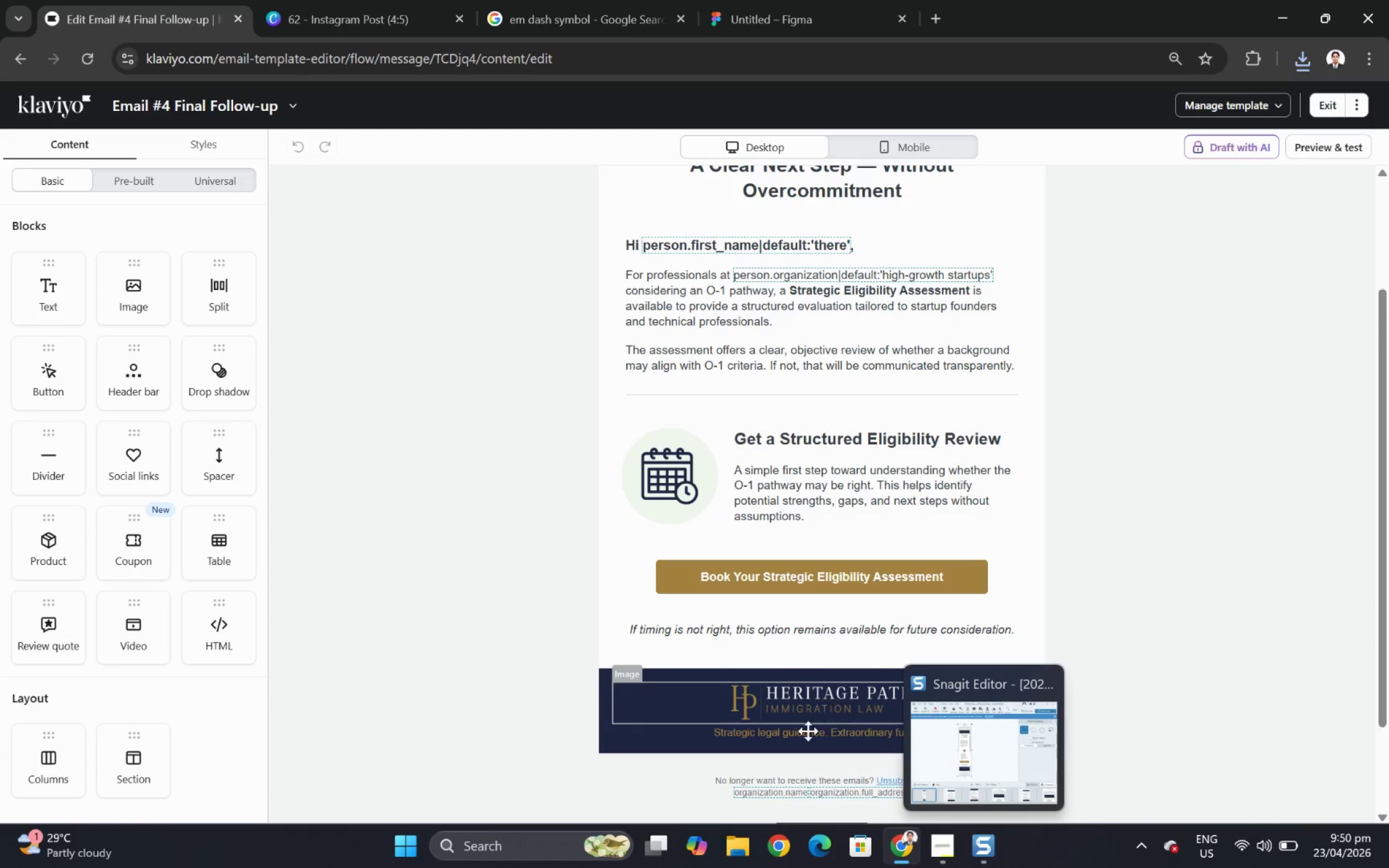 
left_click([756, 849])
 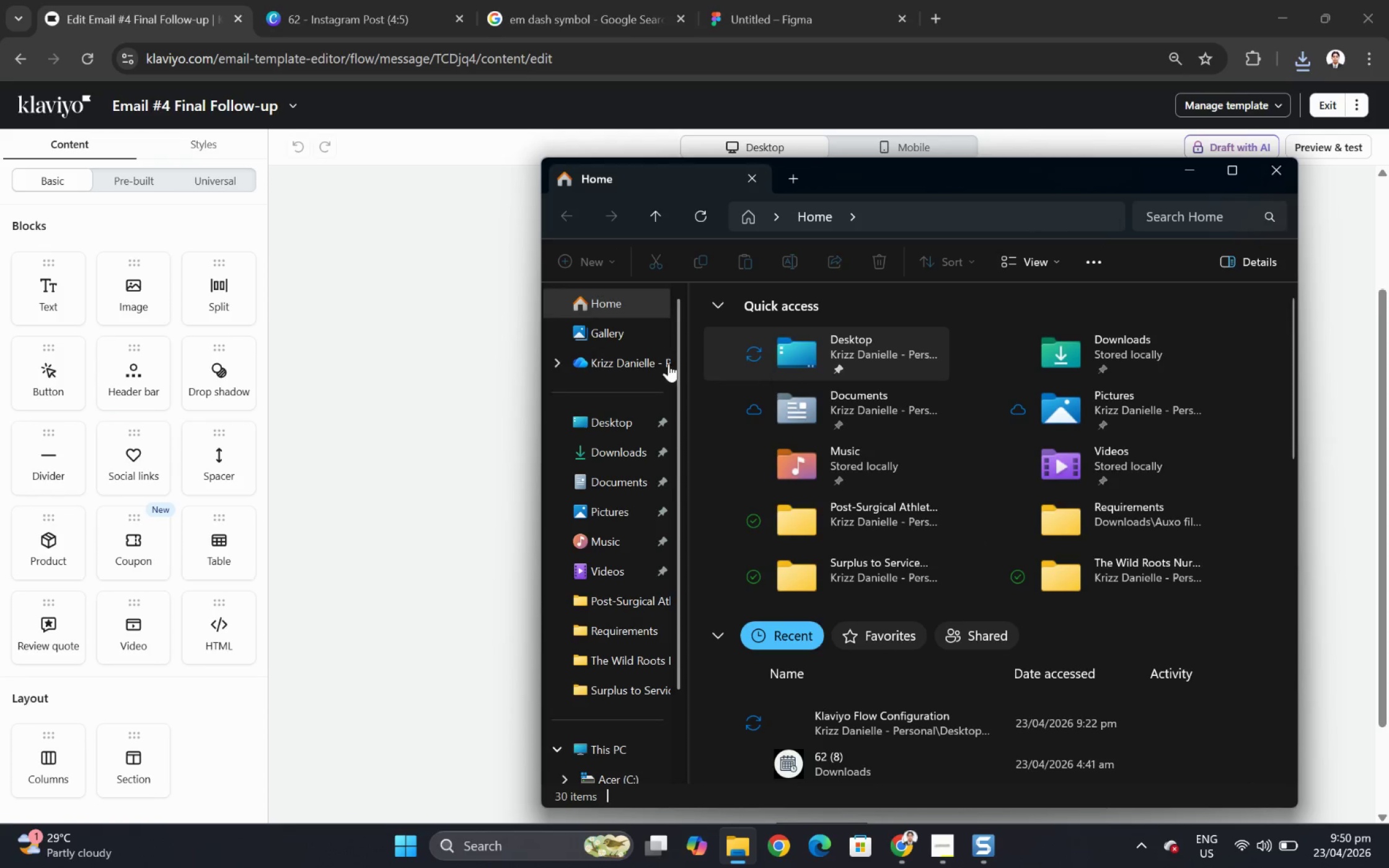 
left_click([624, 454])
 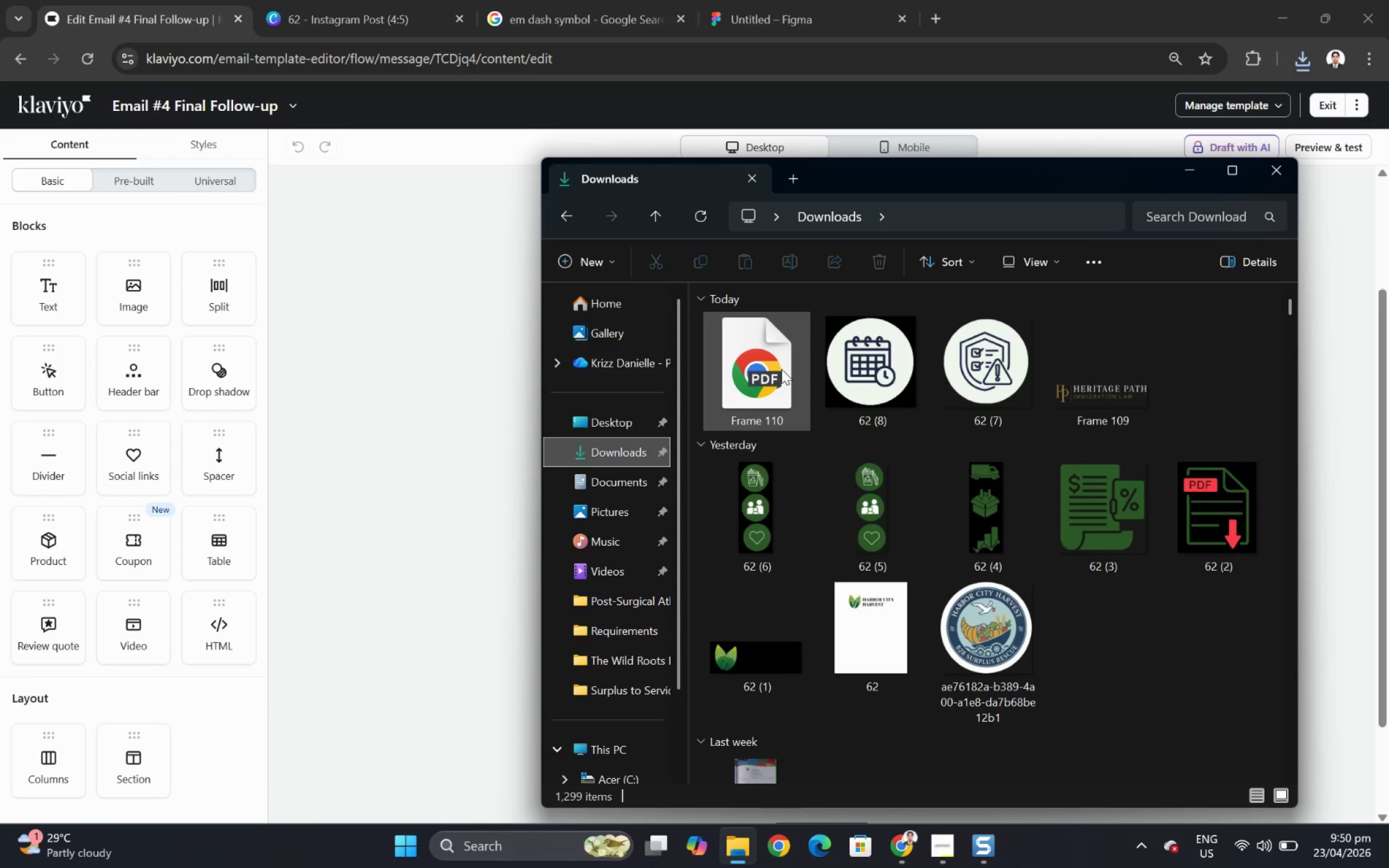 
left_click([781, 369])
 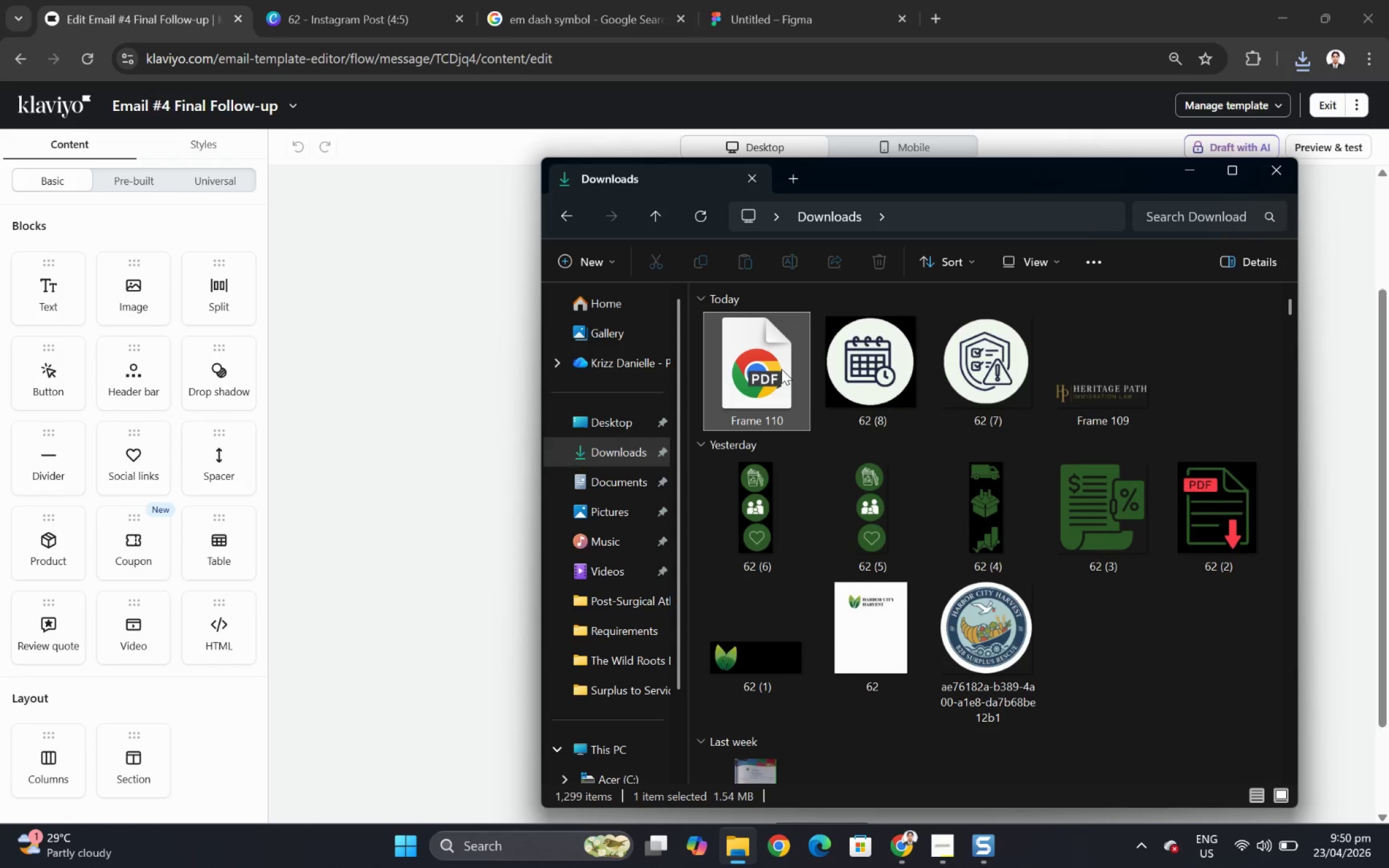 
key(Control+X)
 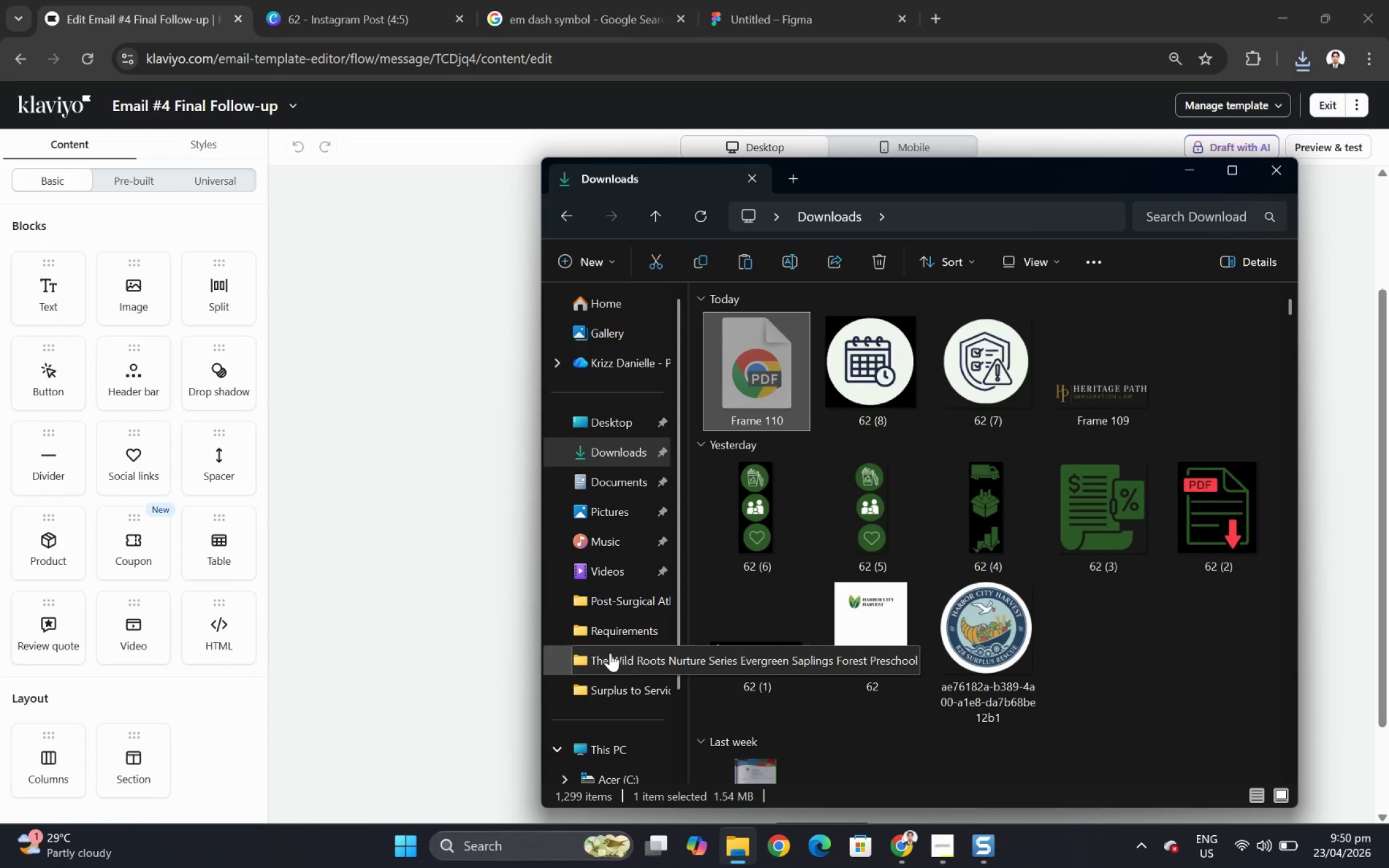 
double_click([611, 663])
 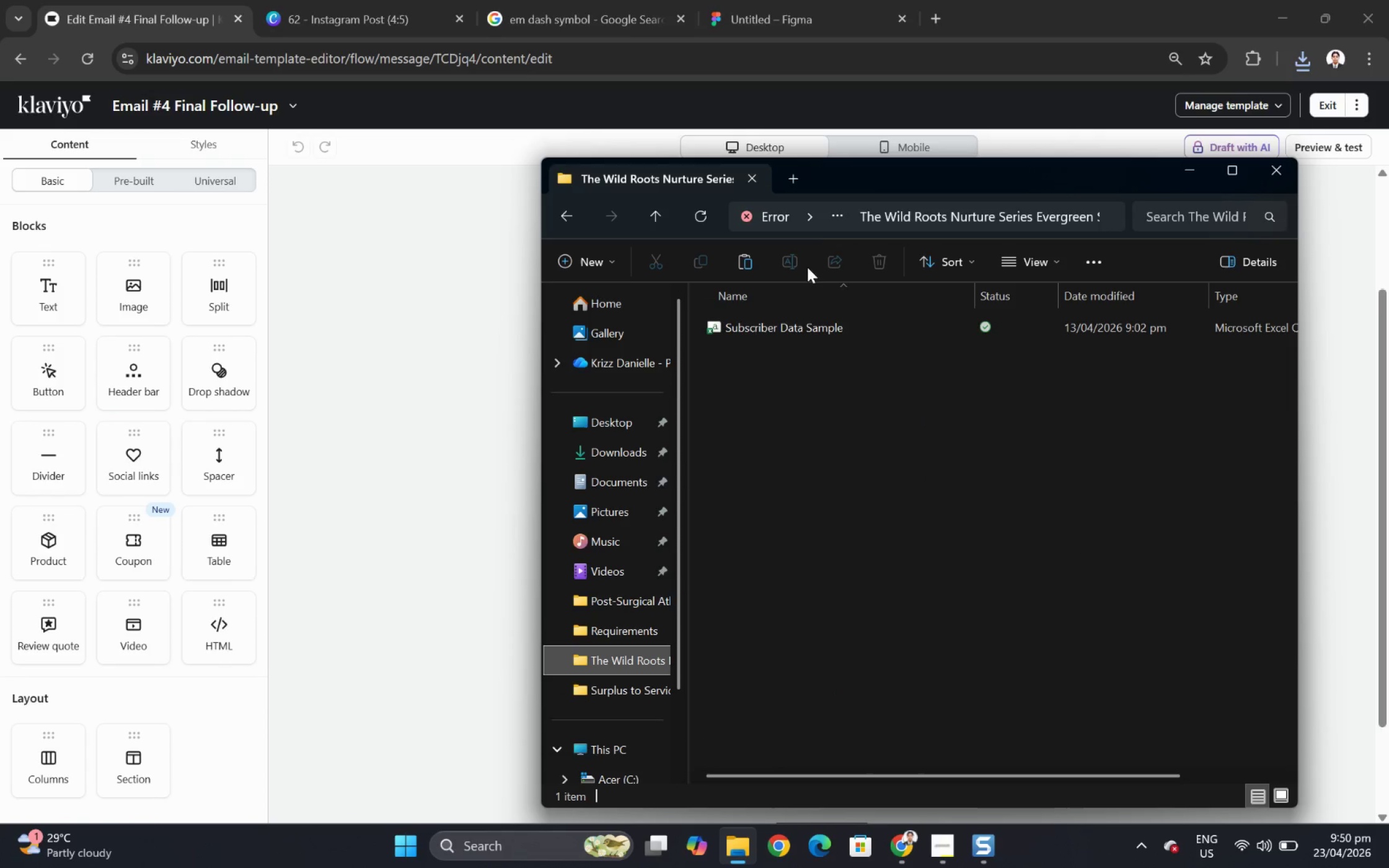 
left_click([784, 216])
 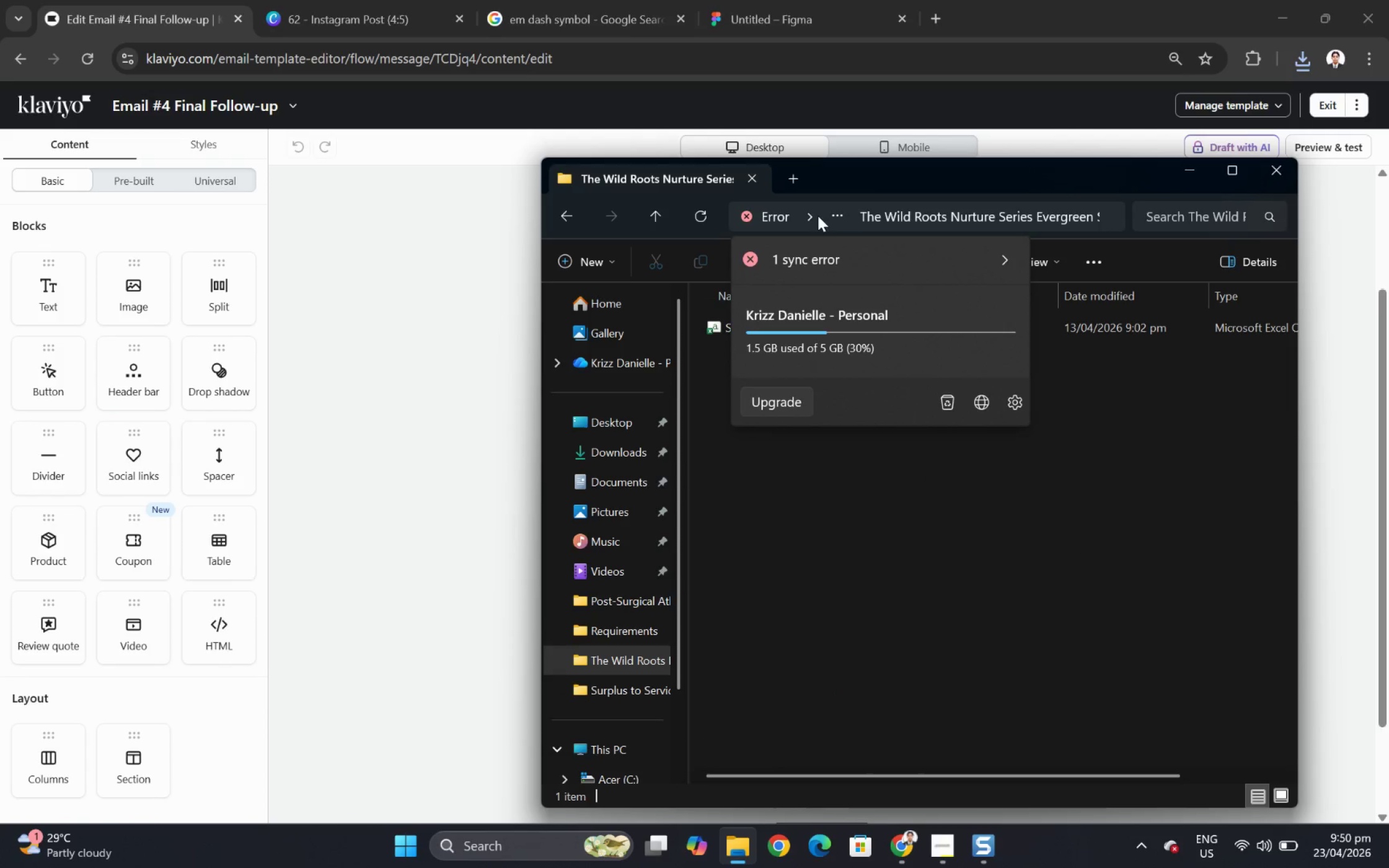 
left_click([840, 219])
 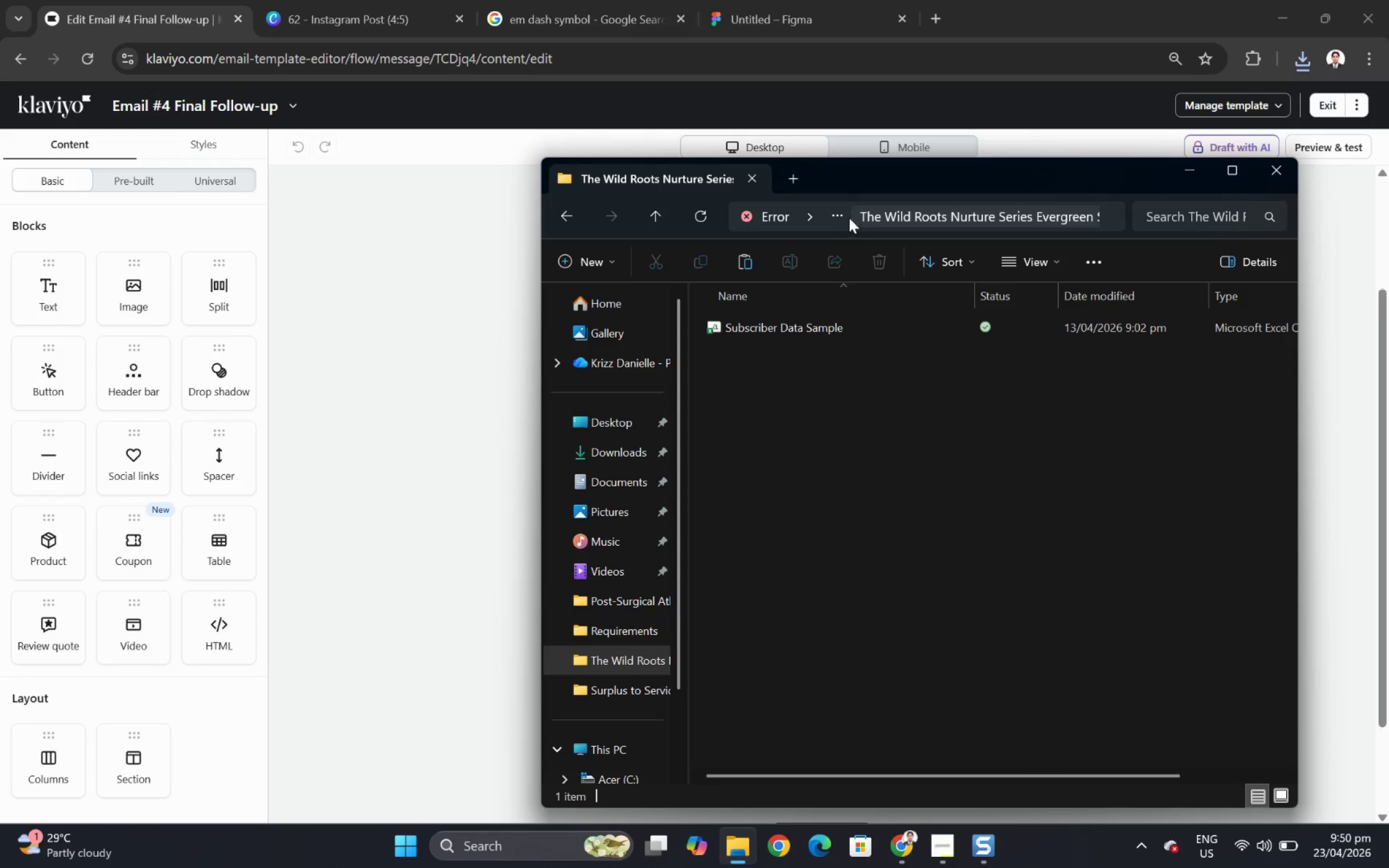 
left_click([833, 211])
 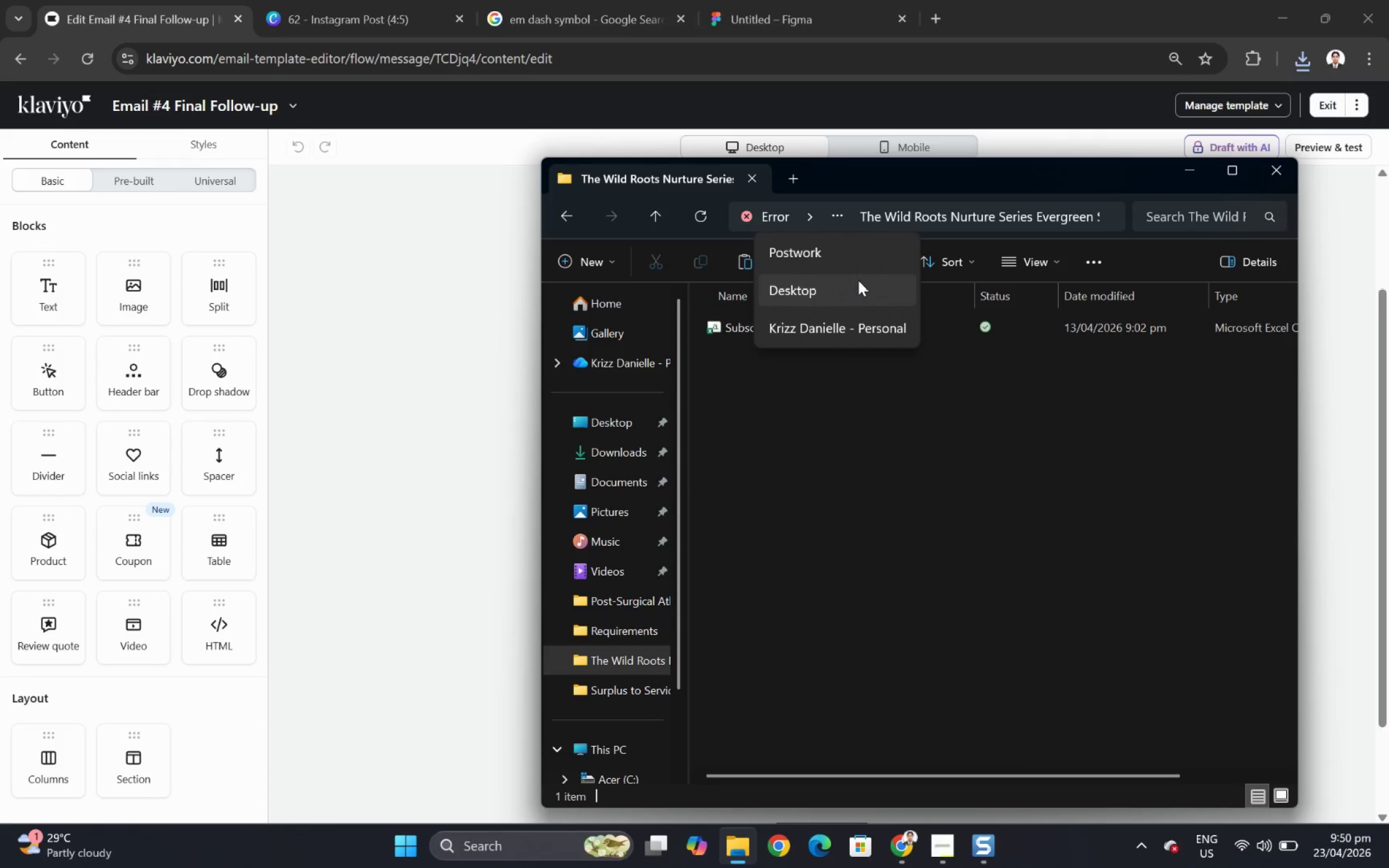 
left_click([858, 256])
 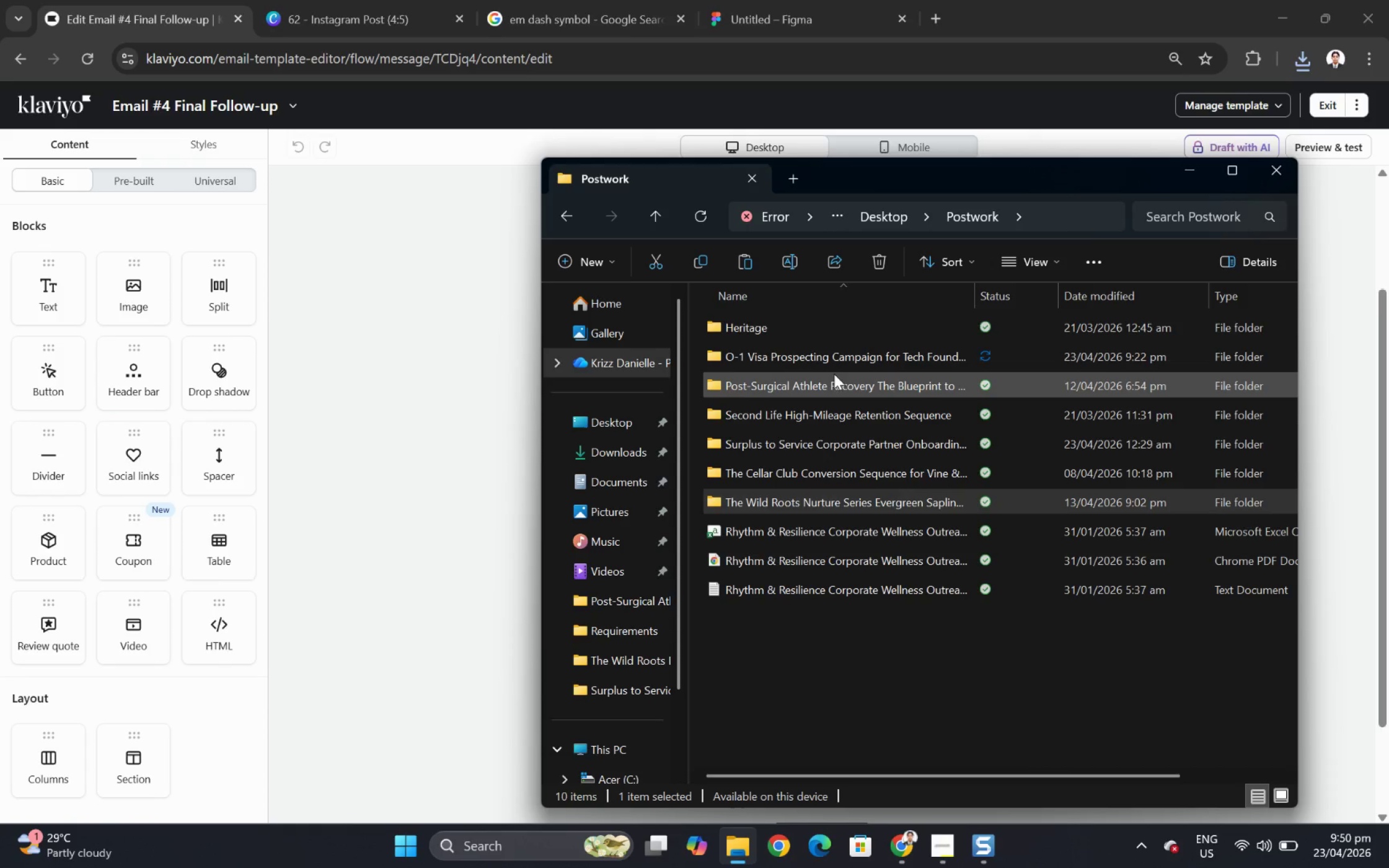 
double_click([834, 358])
 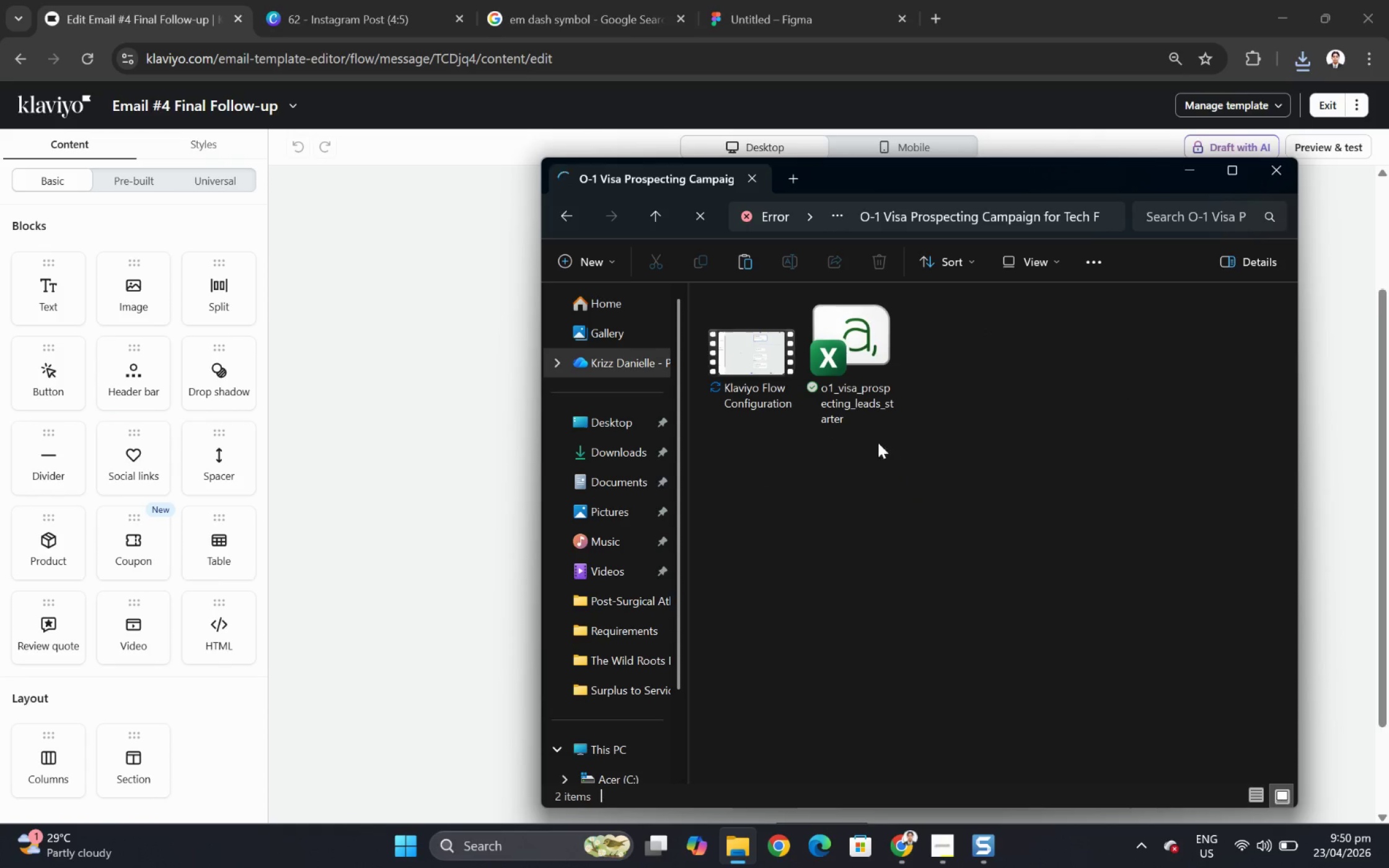 
right_click([1023, 403])
 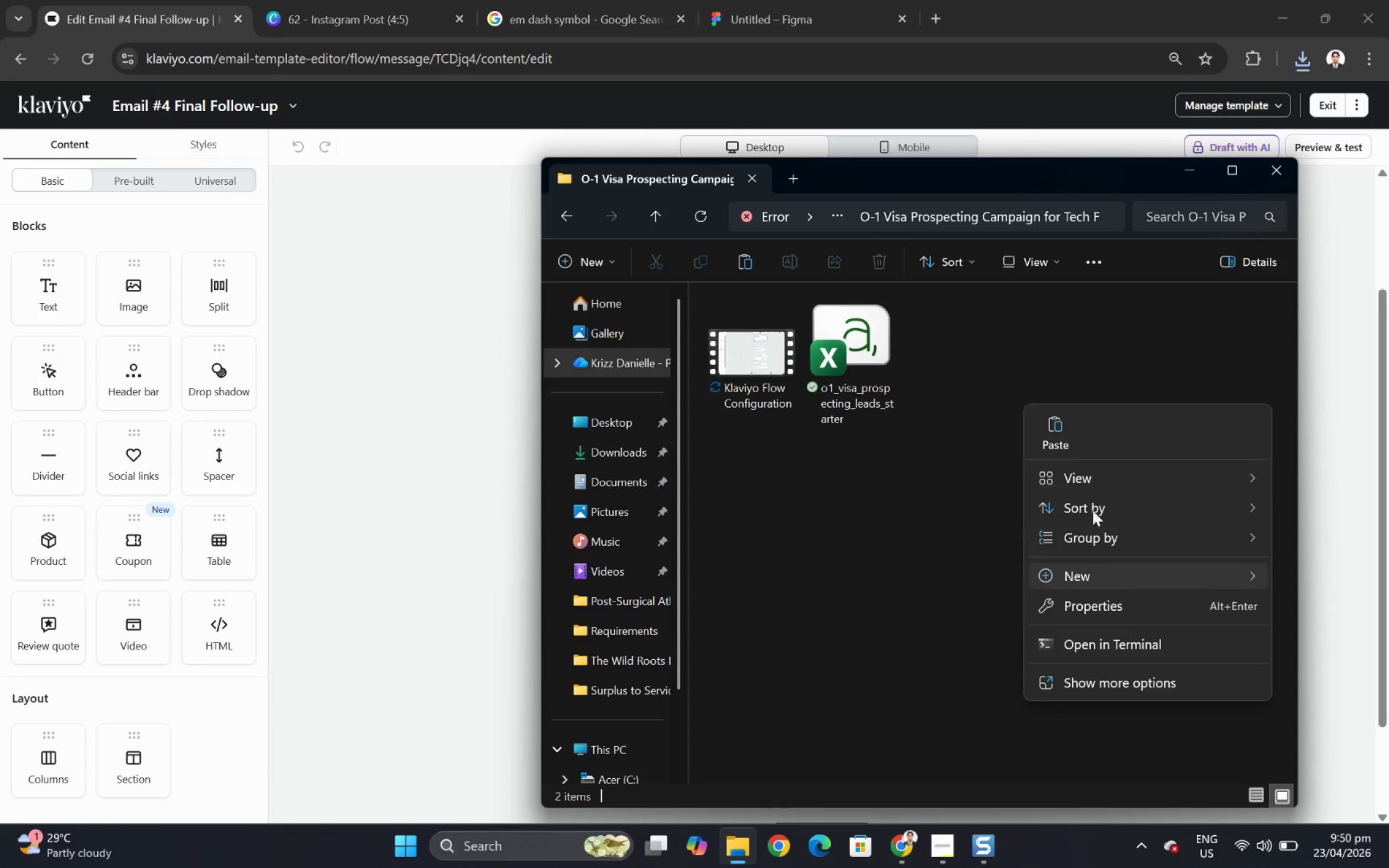 
left_click([1060, 424])
 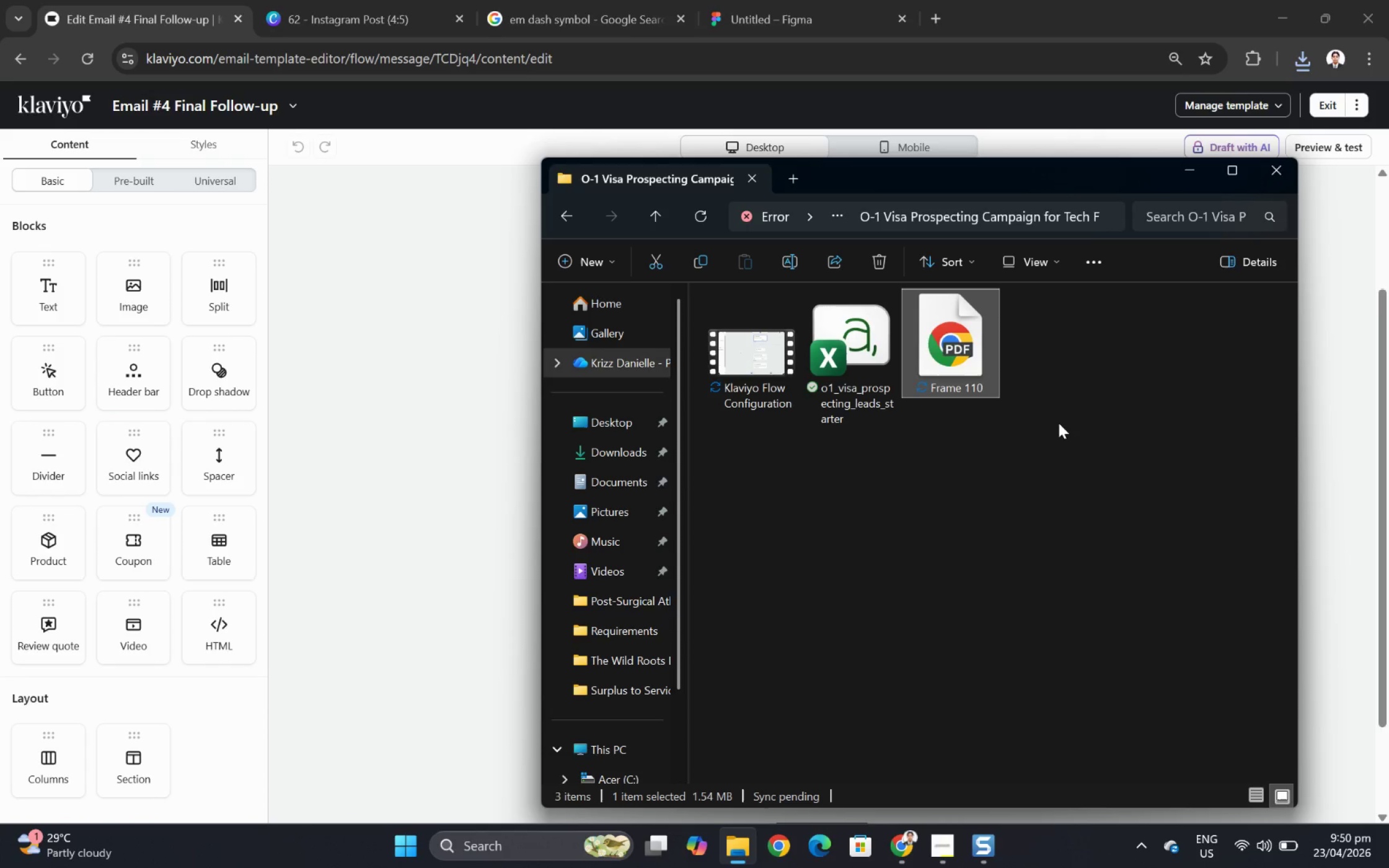 
left_click([975, 341])
 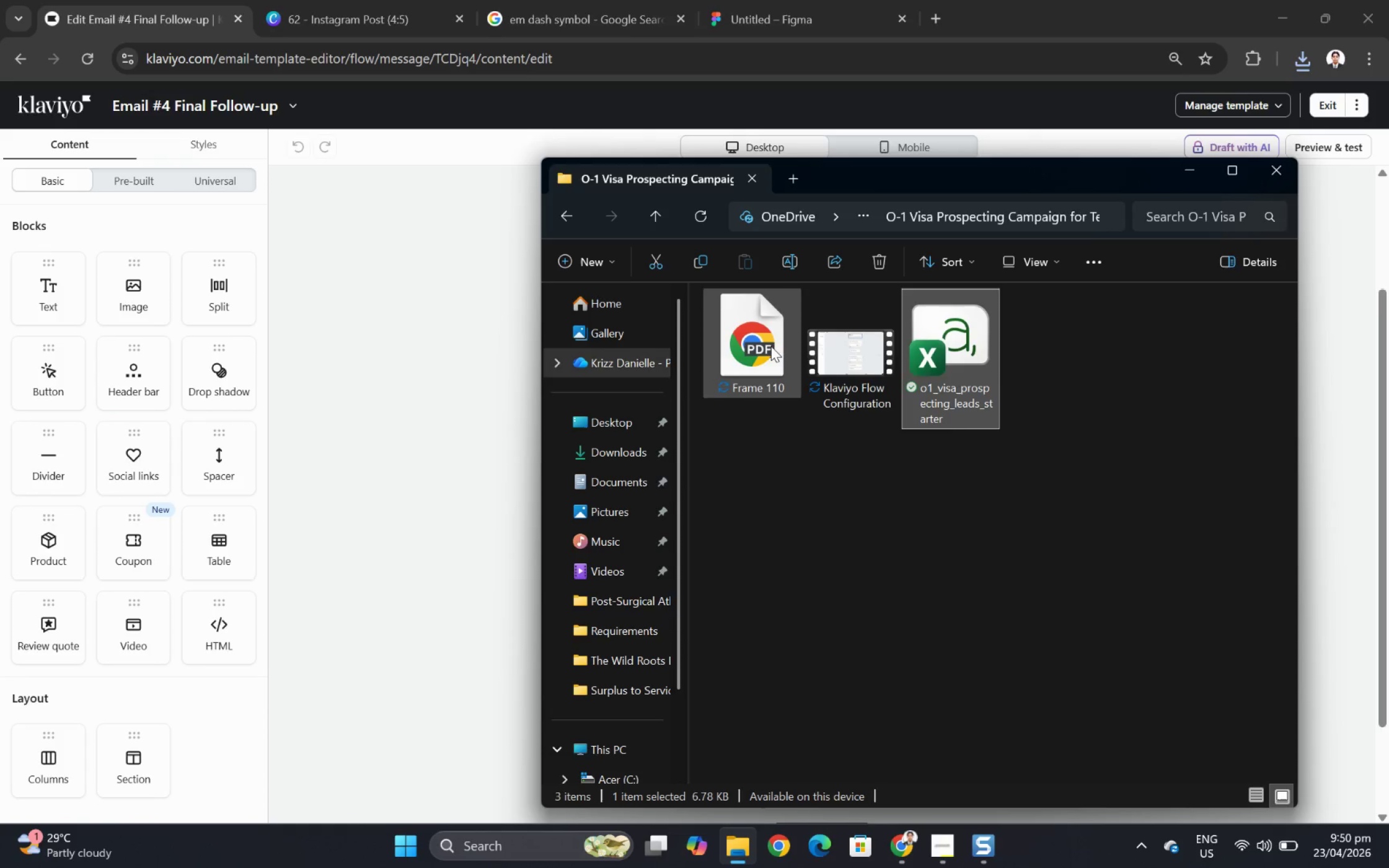 
double_click([770, 345])
 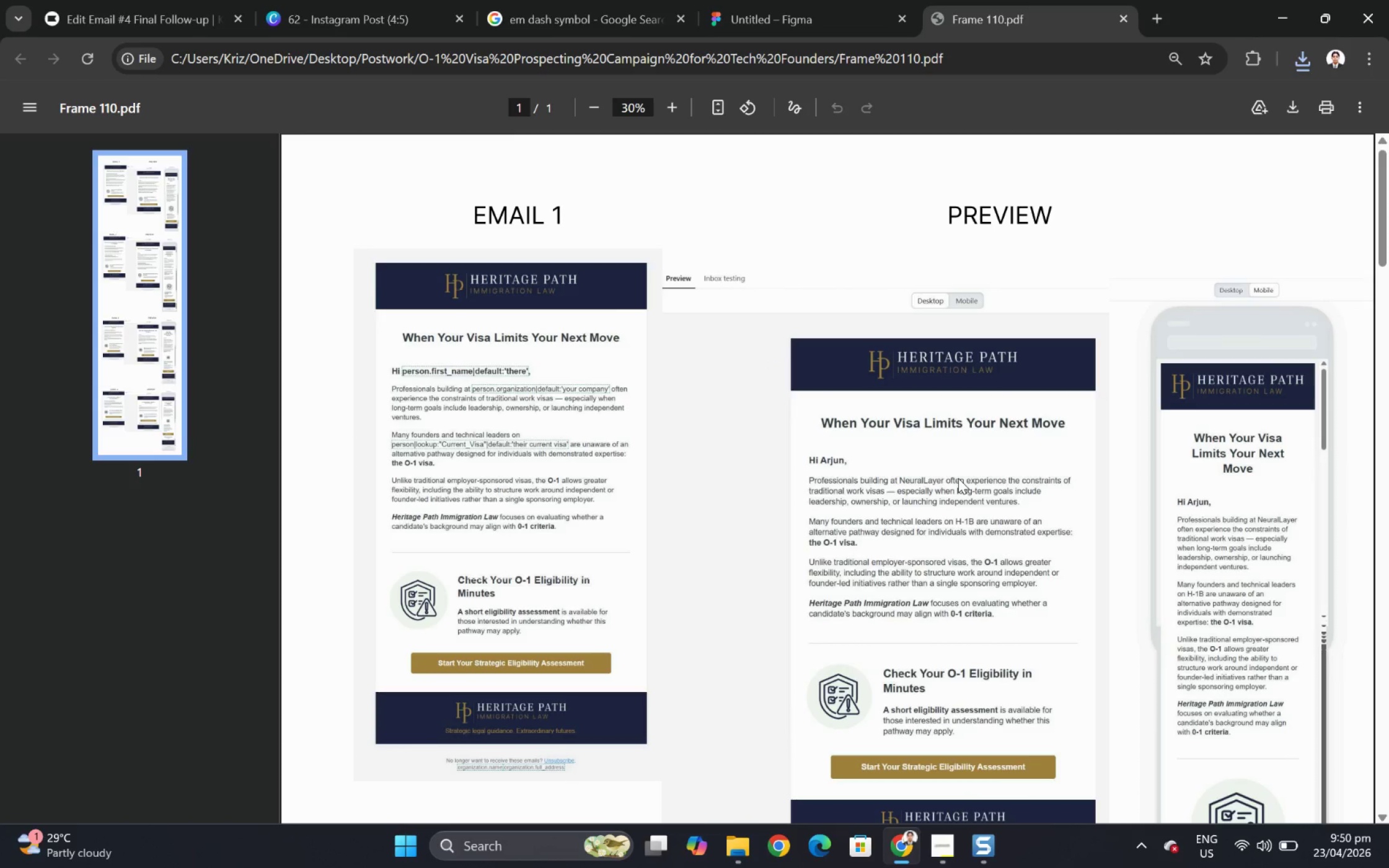 
scroll: coordinate [958, 478], scroll_direction: down, amount: 9.0
 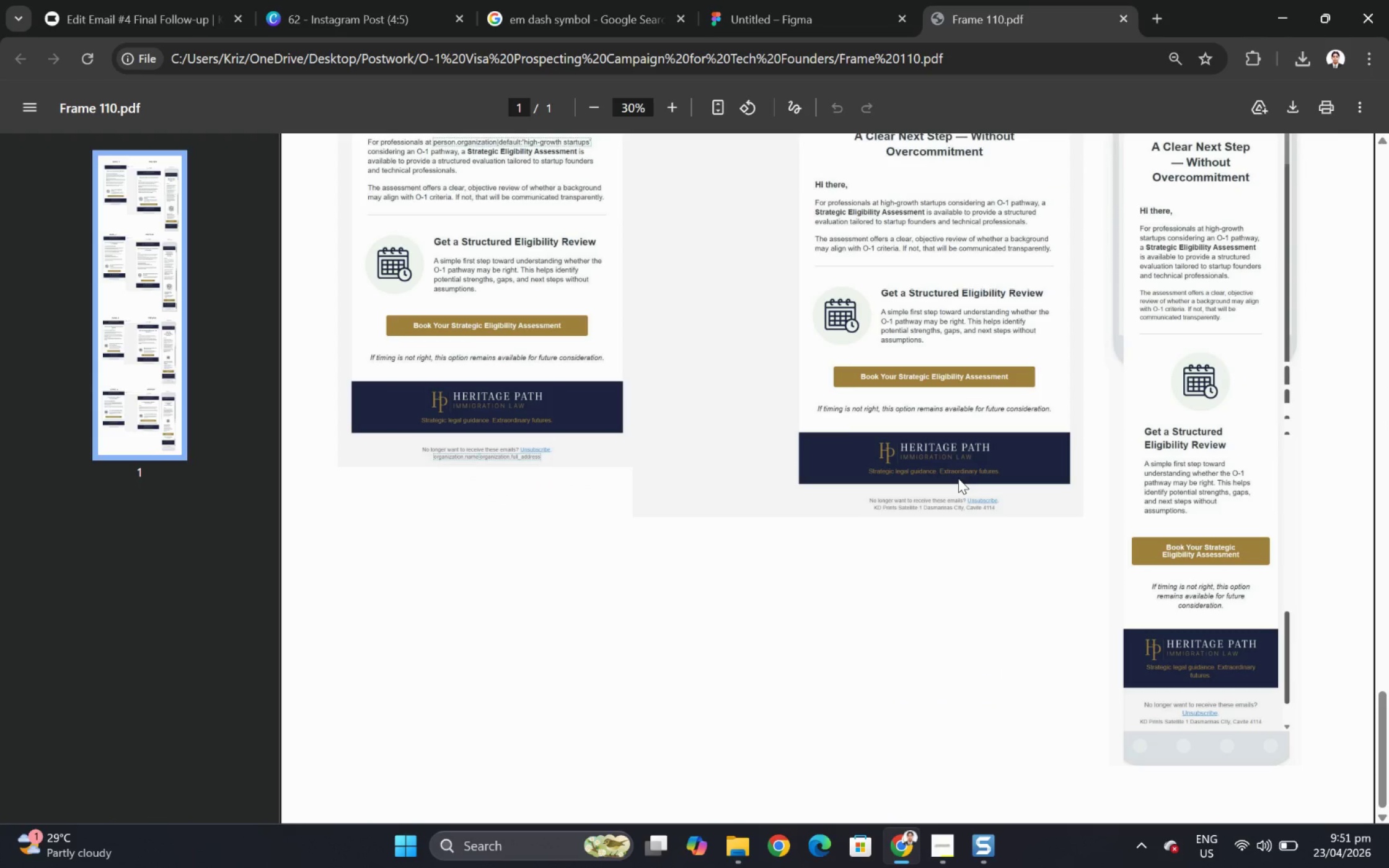 
scroll: coordinate [958, 478], scroll_direction: up, amount: 14.0
 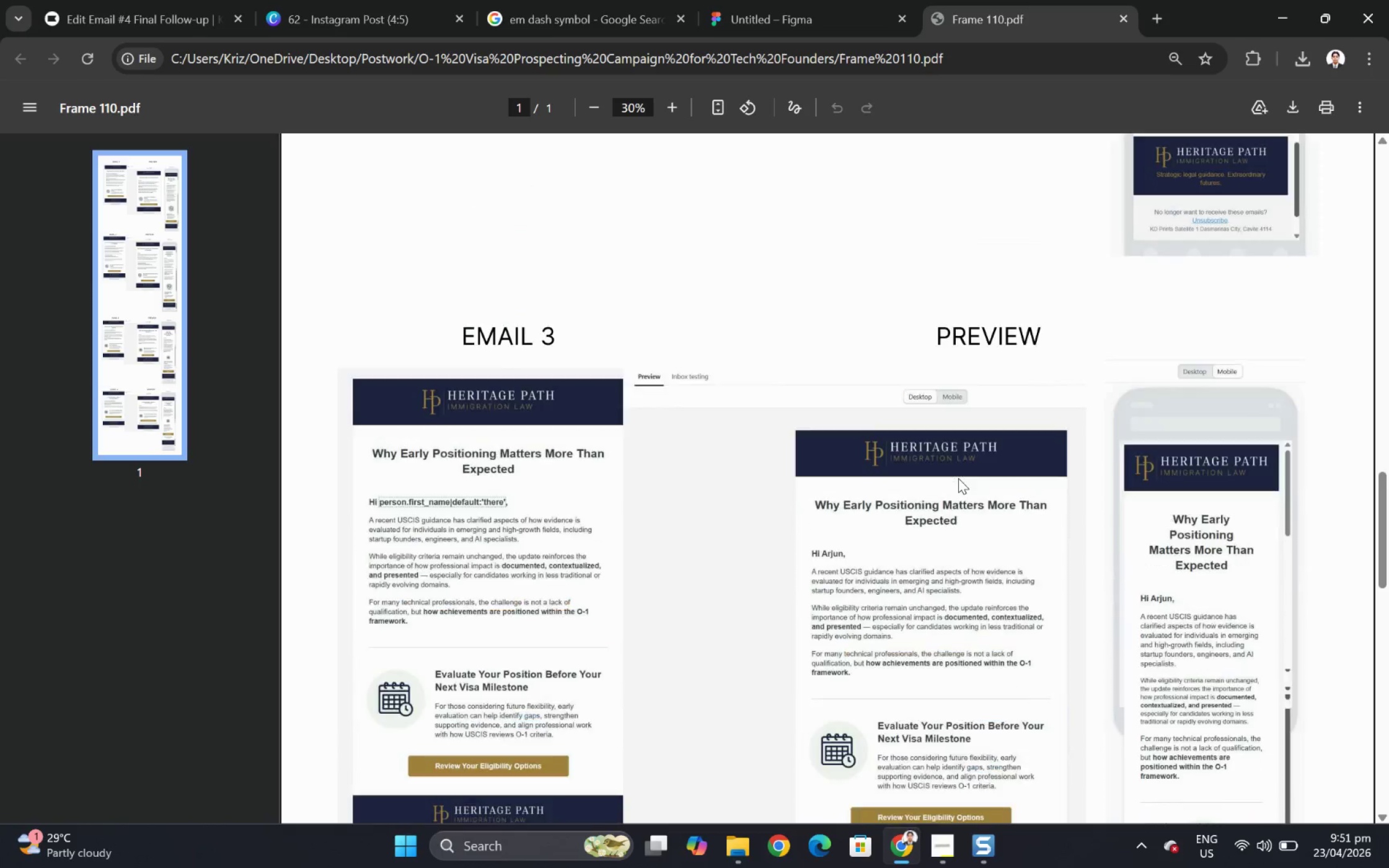 
scroll: coordinate [958, 478], scroll_direction: down, amount: 15.0
 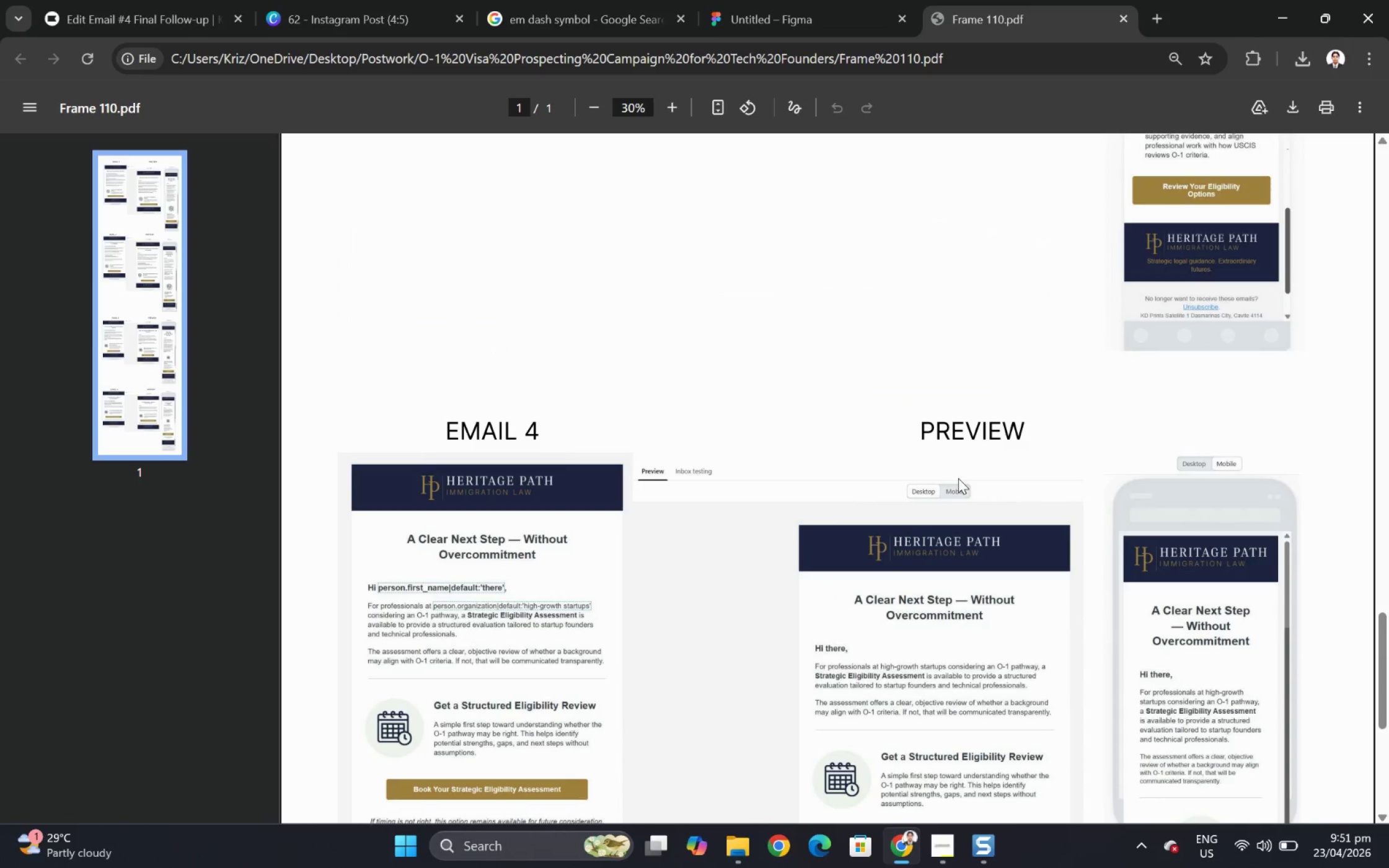 
scroll: coordinate [955, 468], scroll_direction: up, amount: 11.0
 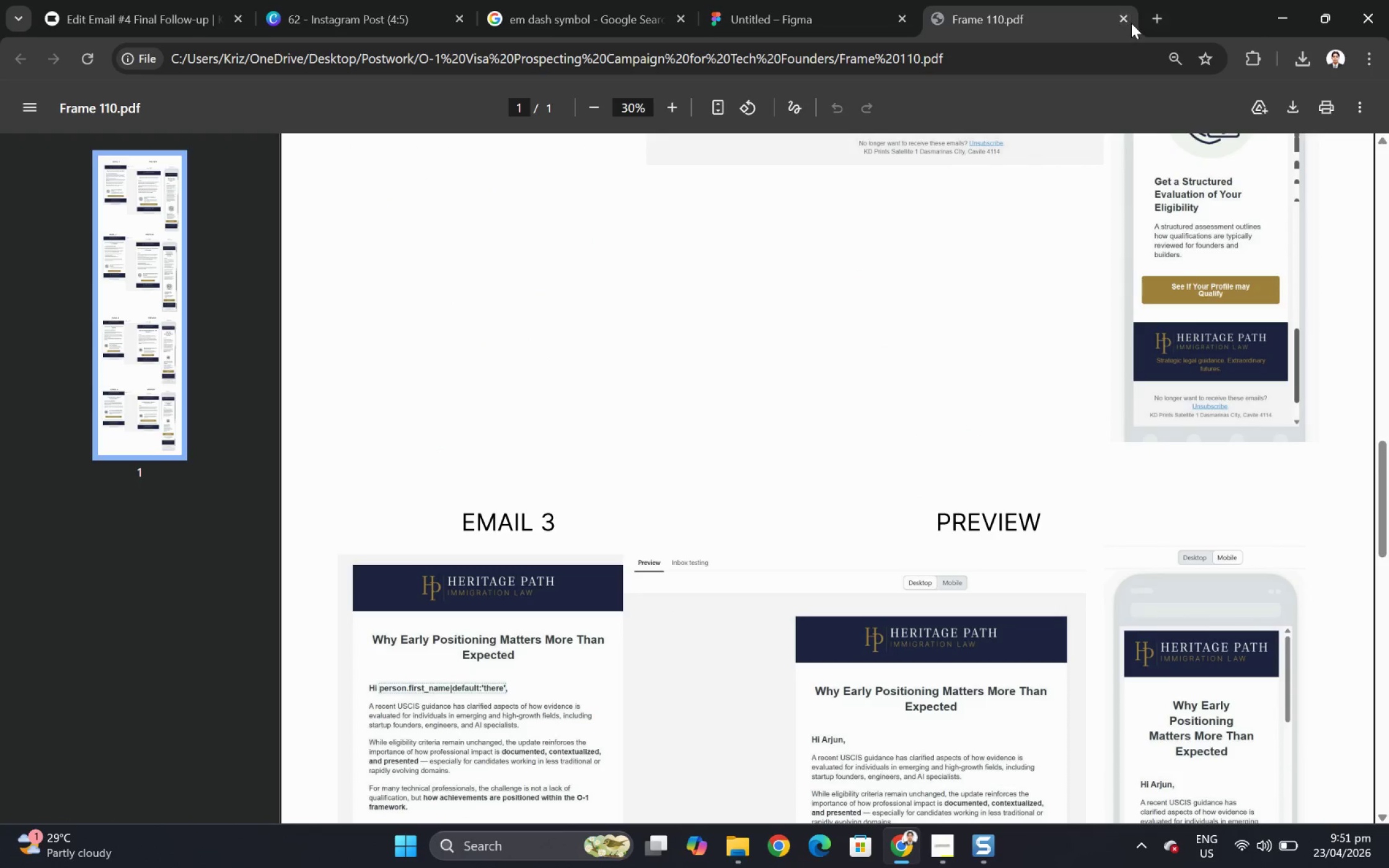 
left_click([1127, 22])
 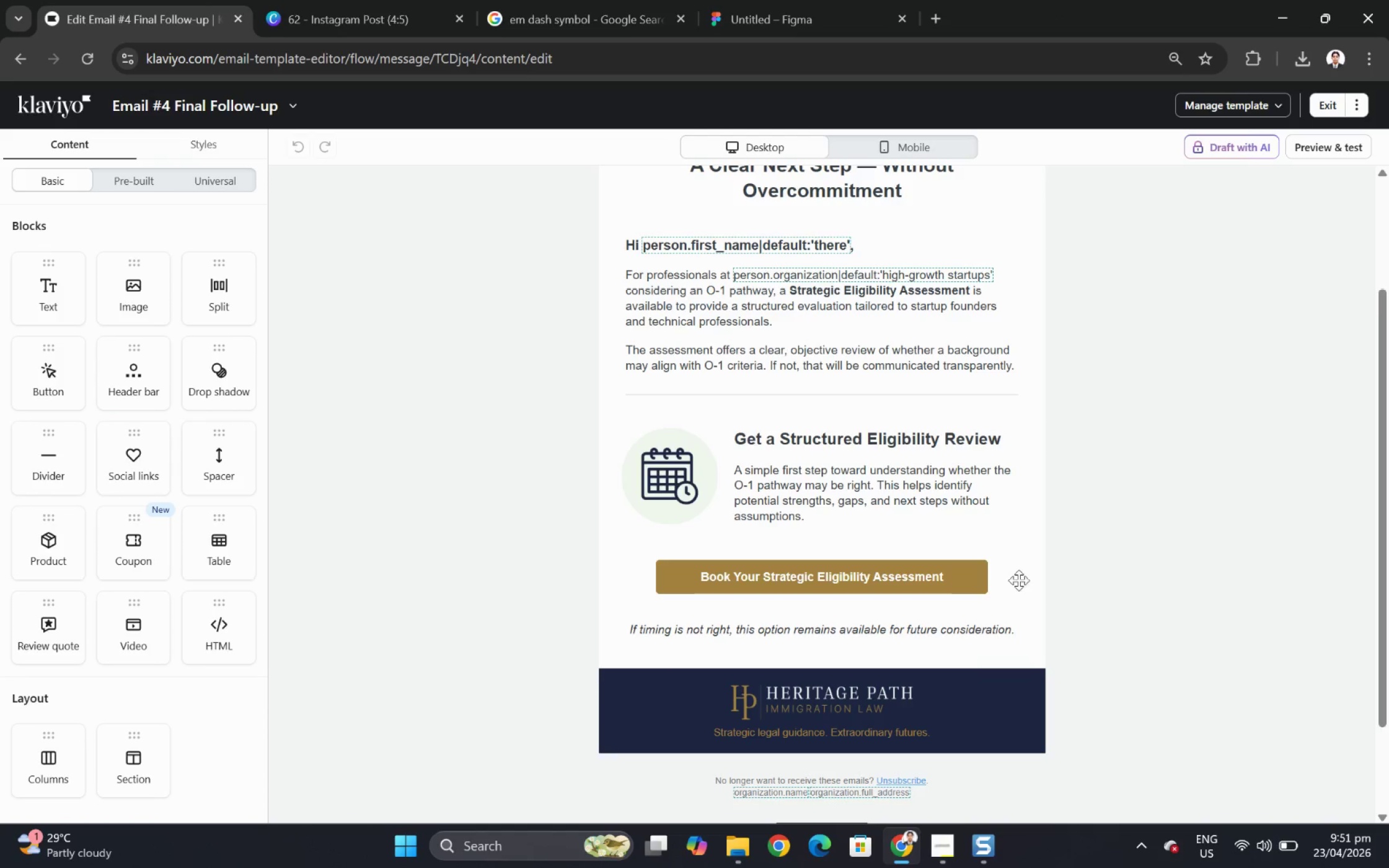 
left_click([936, 848])